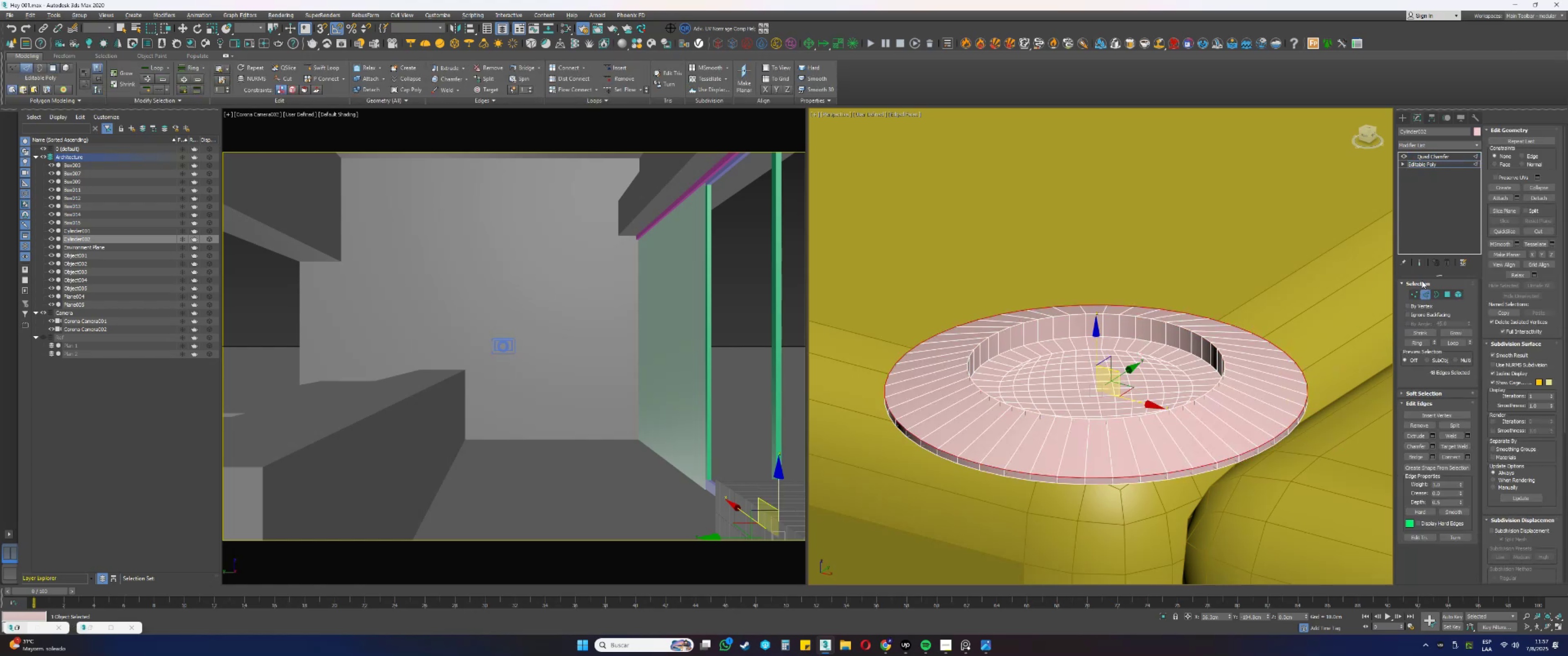 
left_click([1418, 264])
 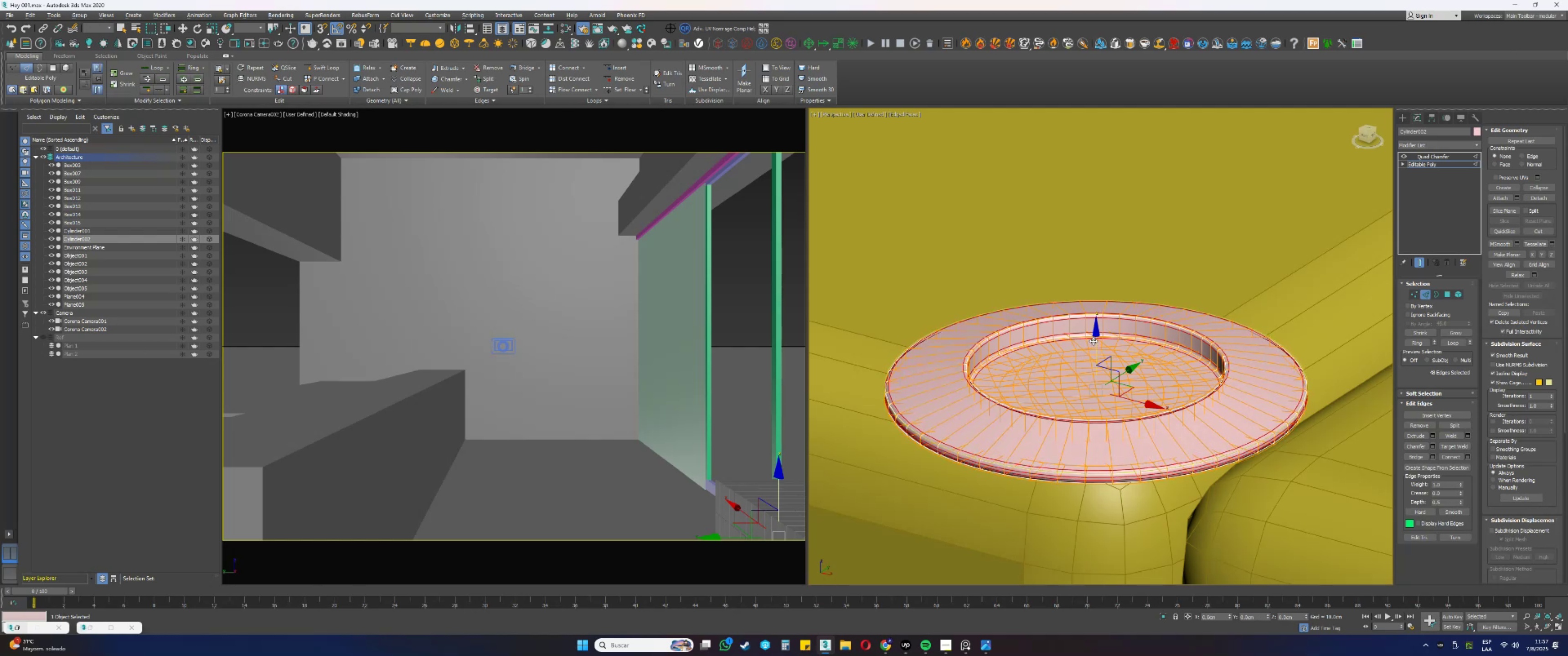 
hold_key(key=AltLeft, duration=0.71)
 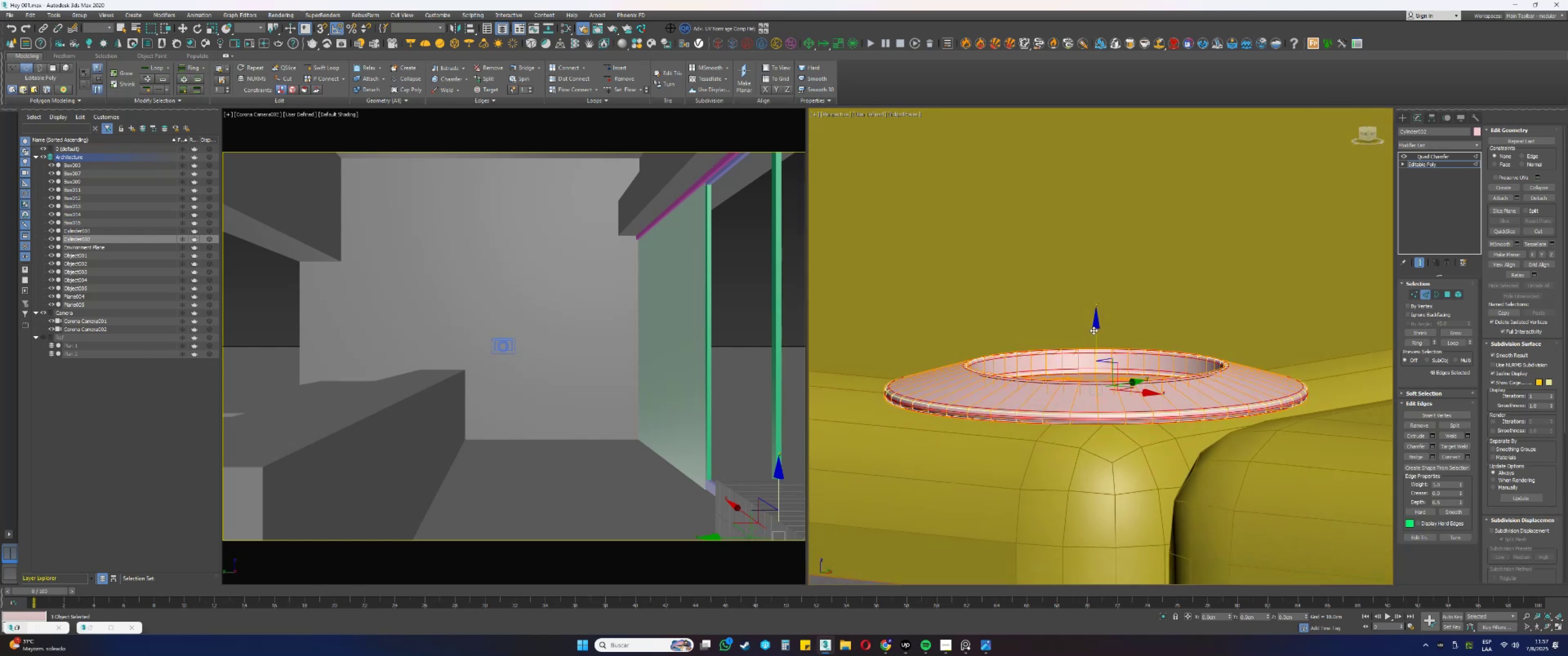 
key(Alt+AltLeft)
 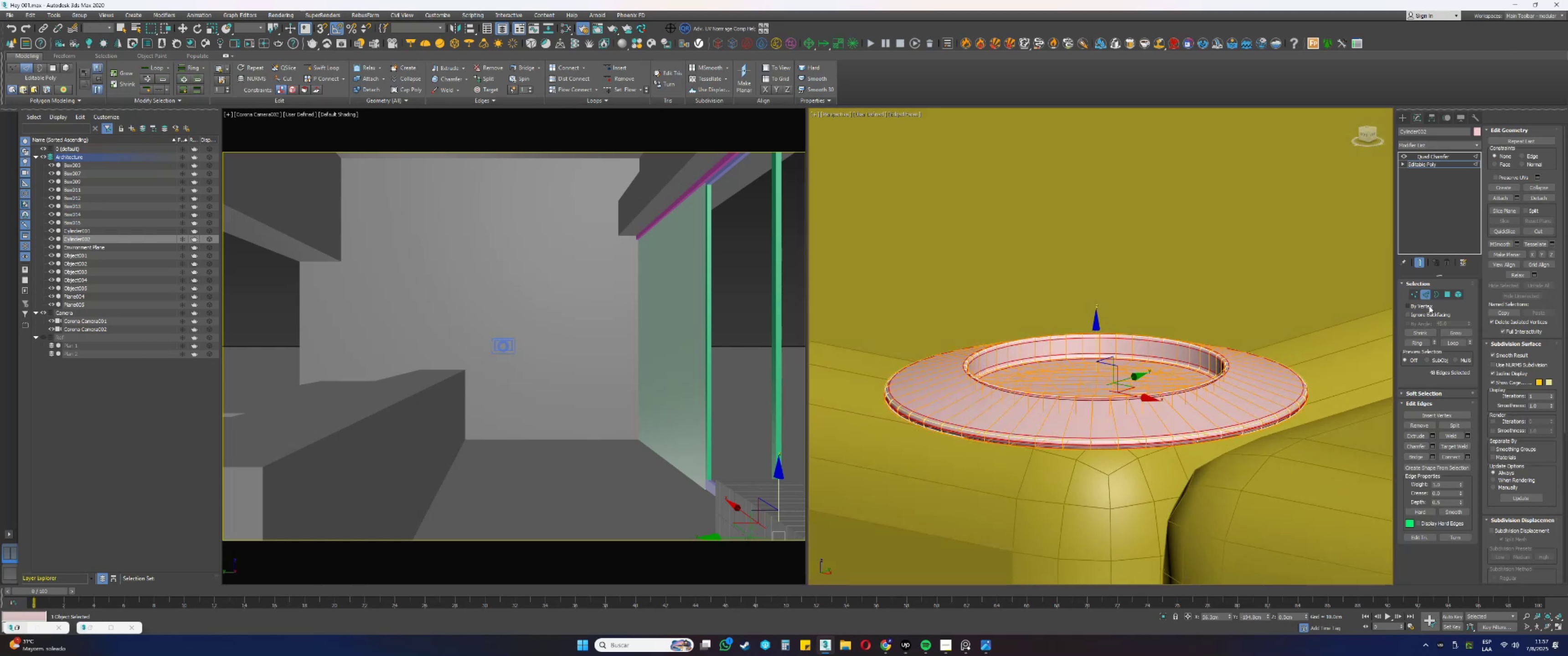 
key(2)
 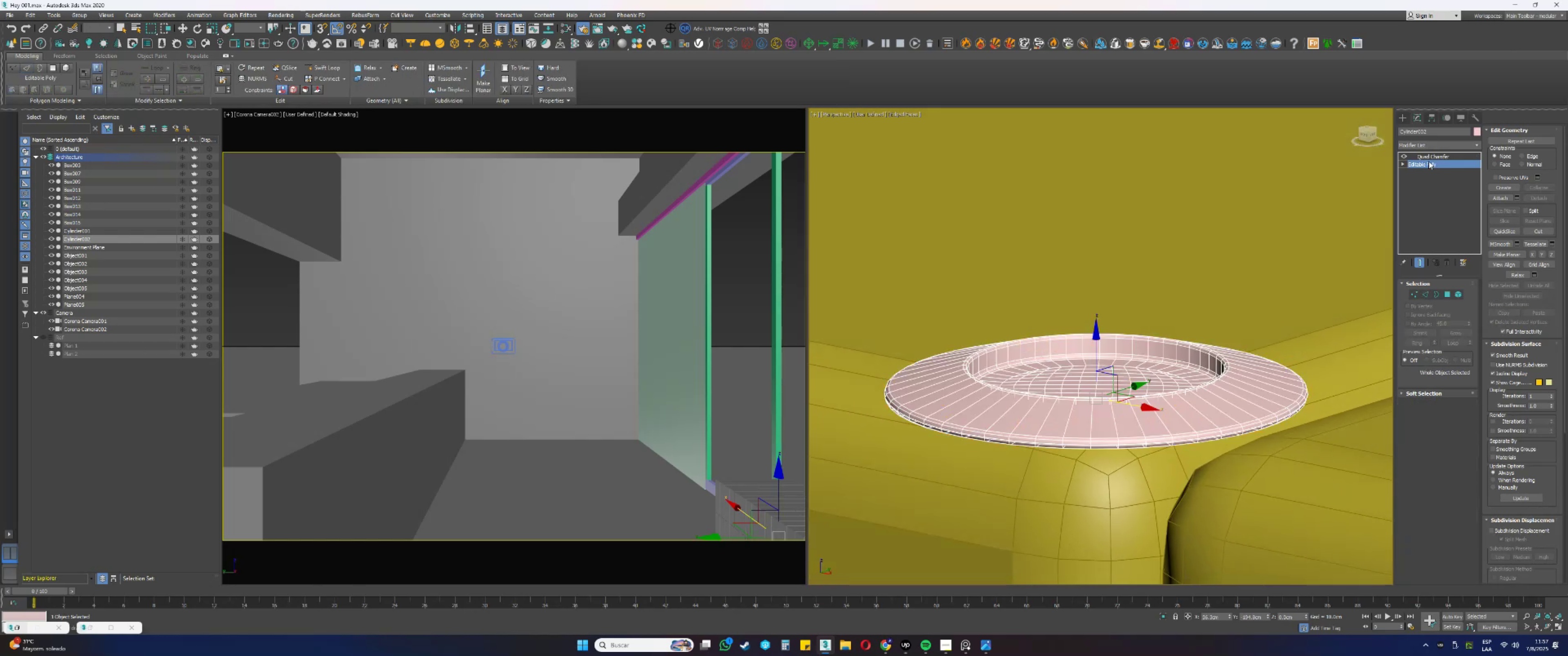 
left_click([1428, 160])
 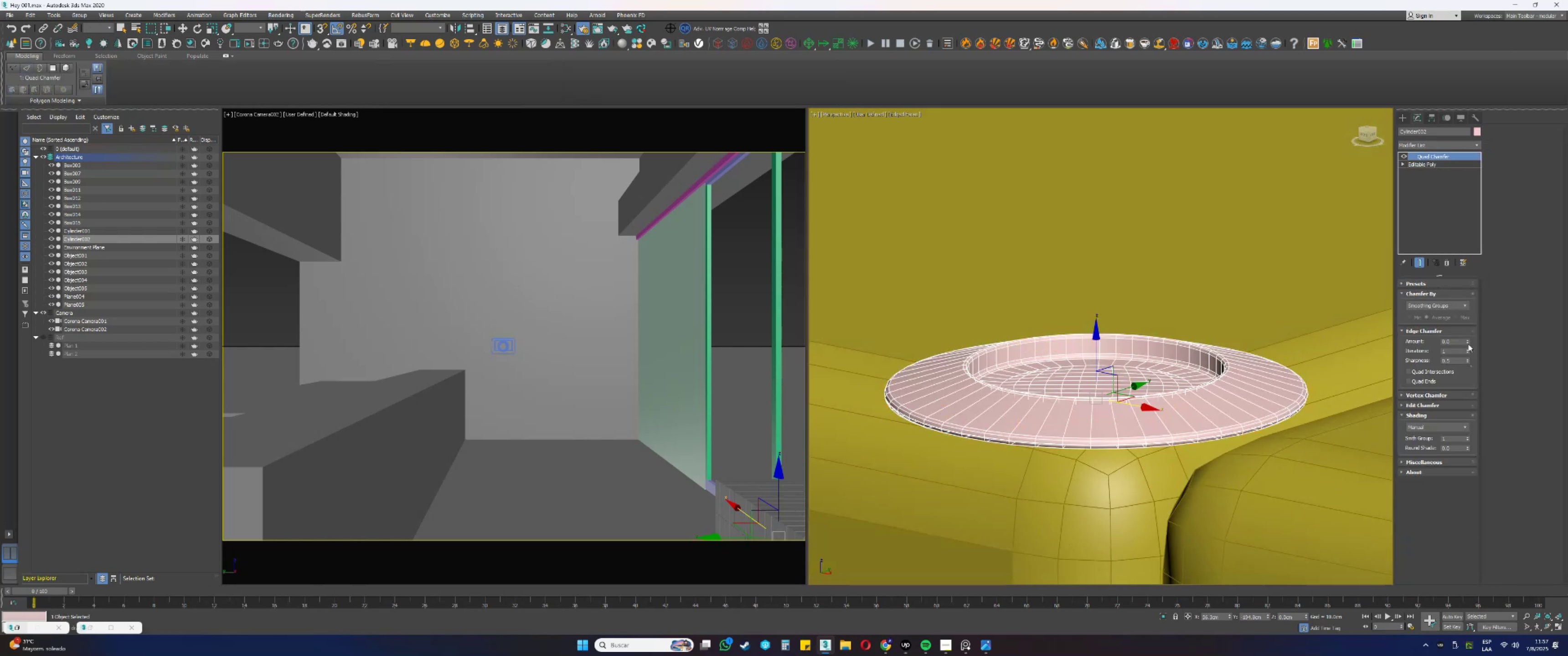 
key(F3)
 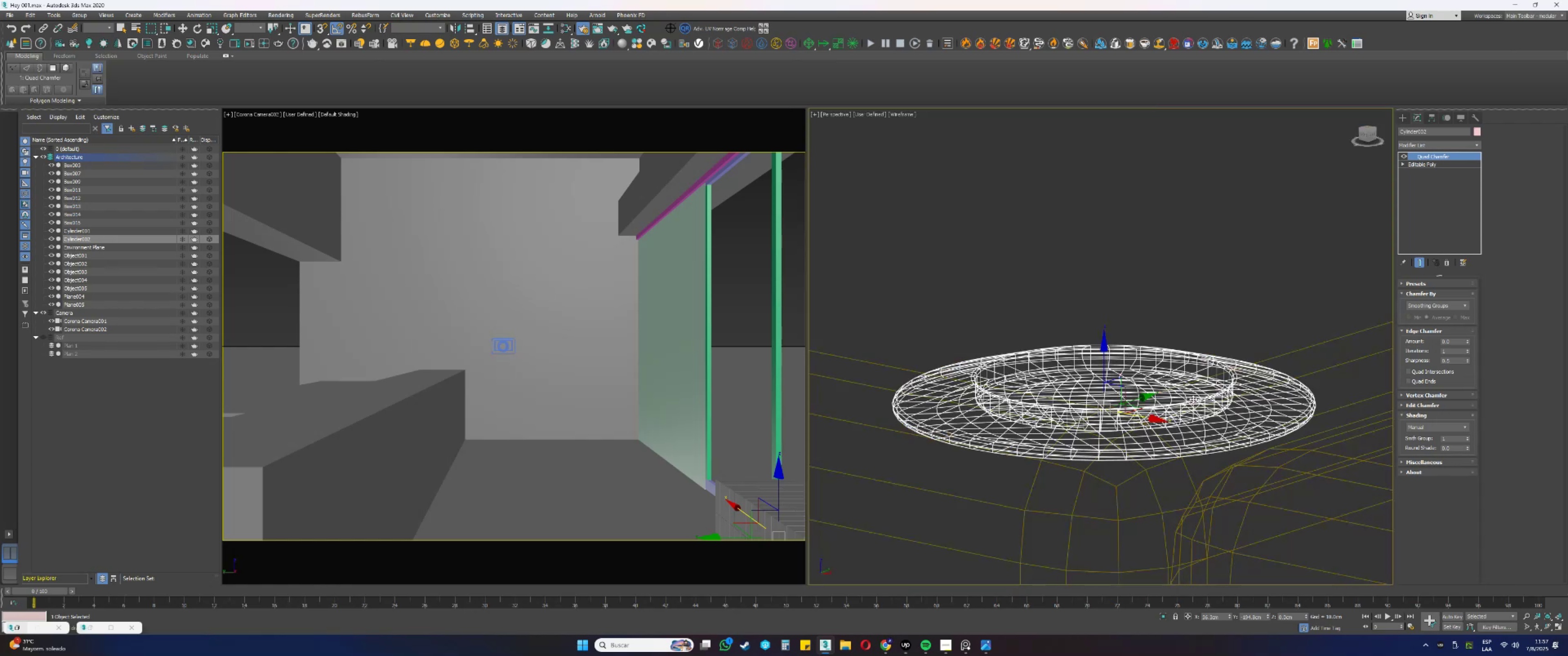 
key(F3)
 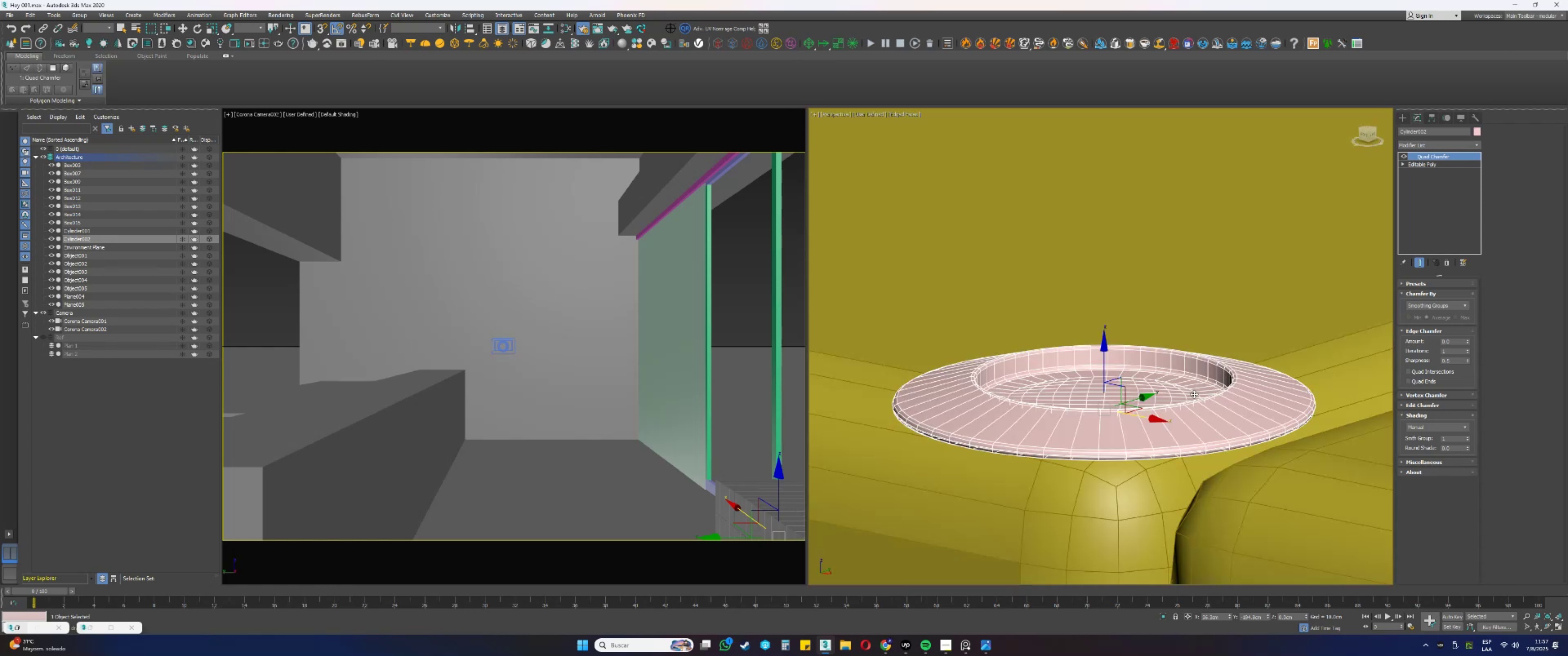 
key(F4)
 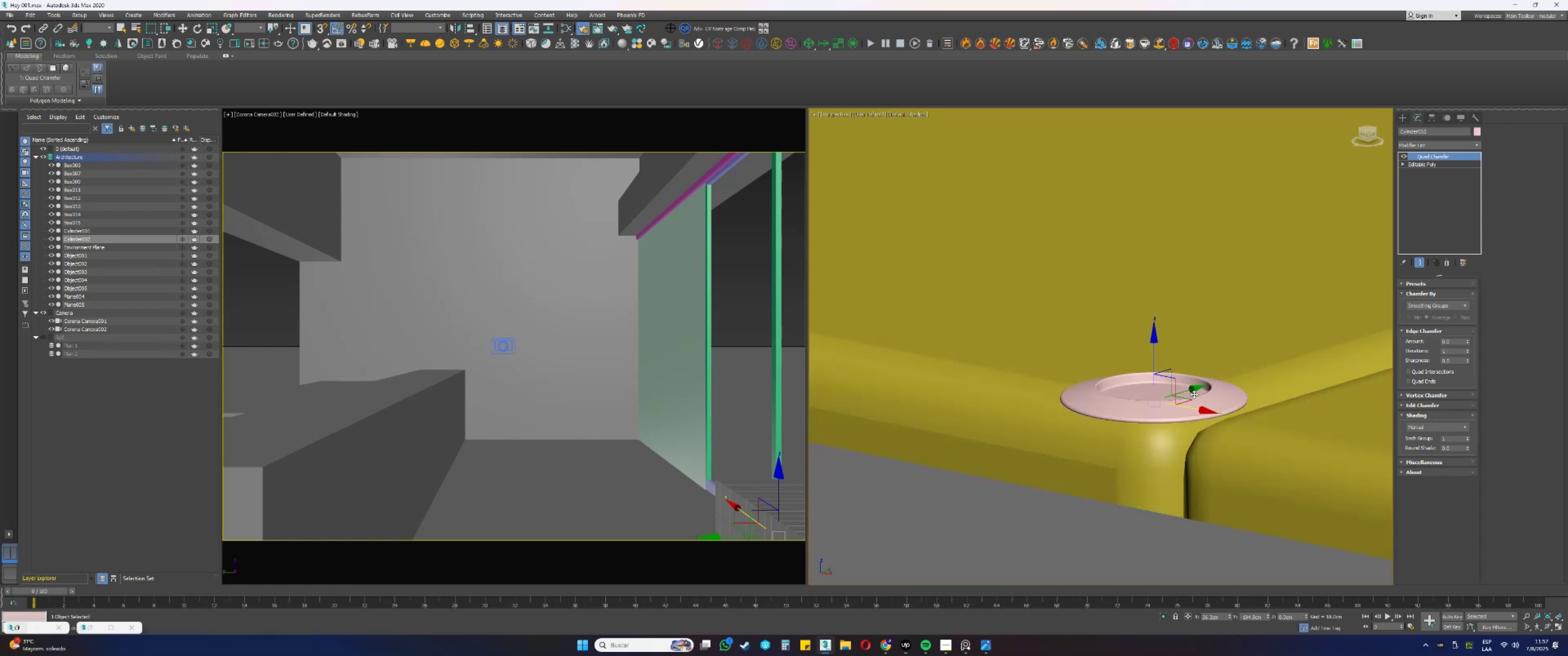 
scroll: coordinate [1194, 394], scroll_direction: down, amount: 8.0
 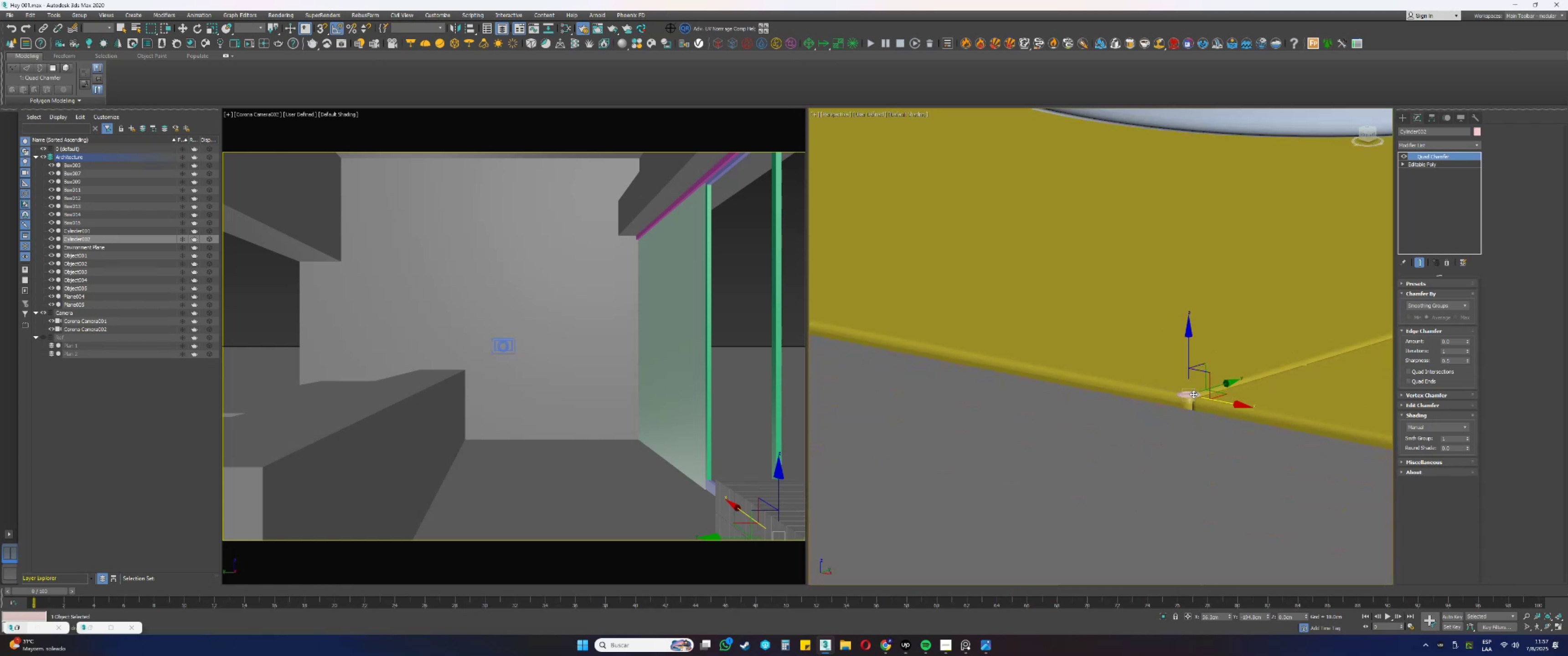 
hold_key(key=AltLeft, duration=0.32)
 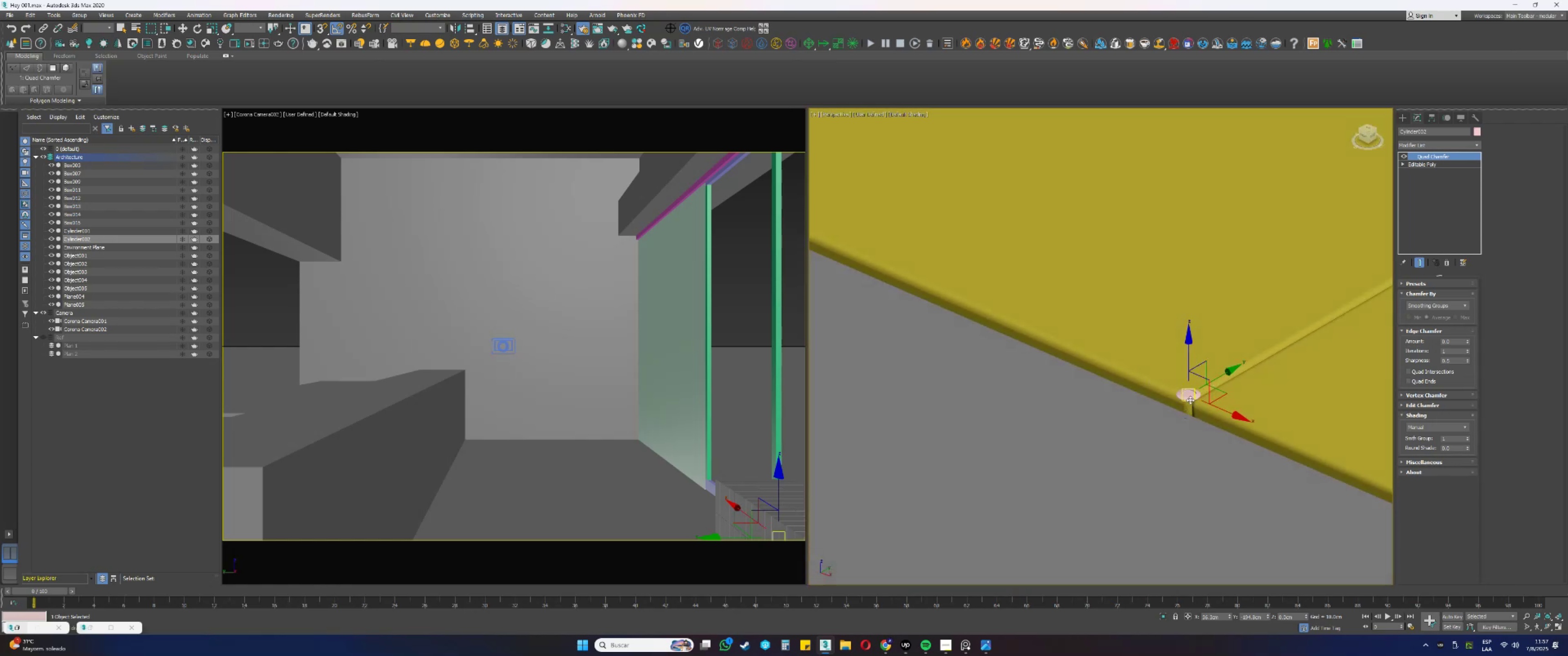 
scroll: coordinate [1191, 397], scroll_direction: up, amount: 5.0
 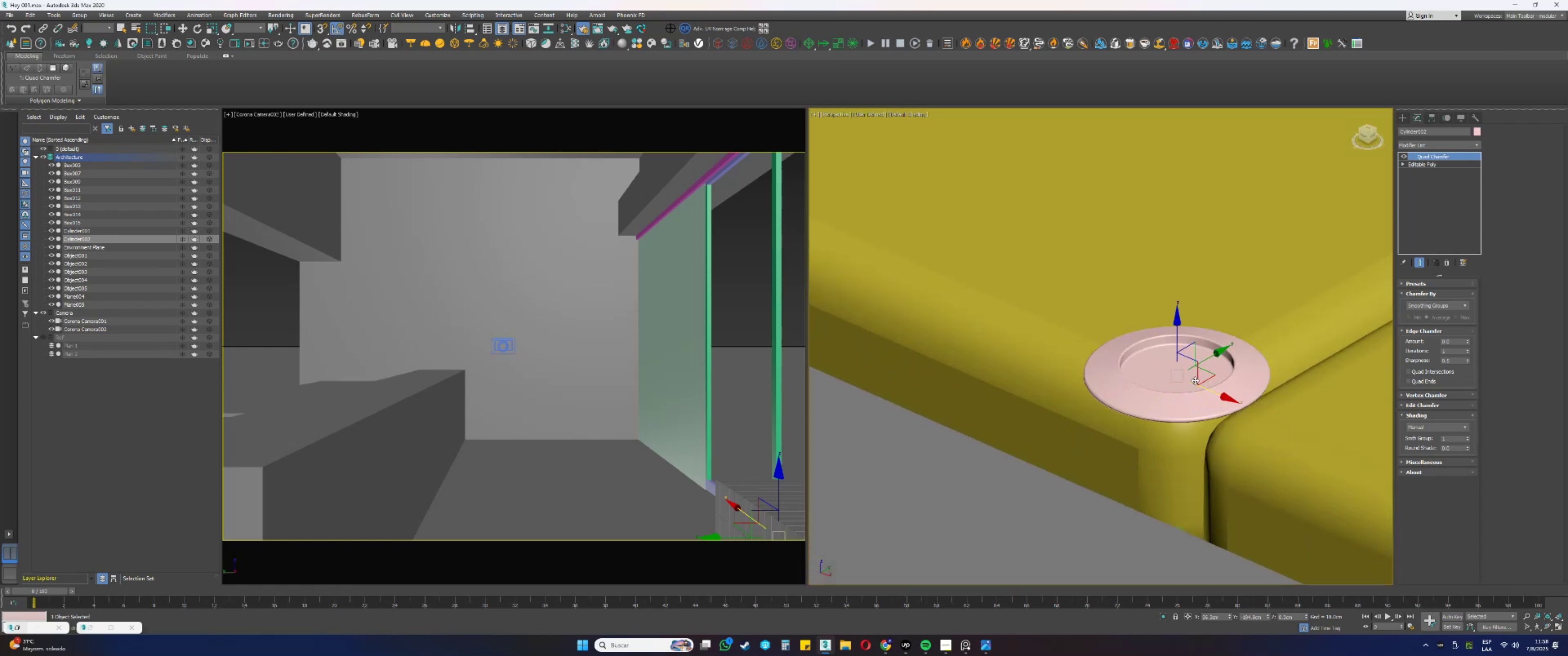 
key(Alt+AltLeft)
 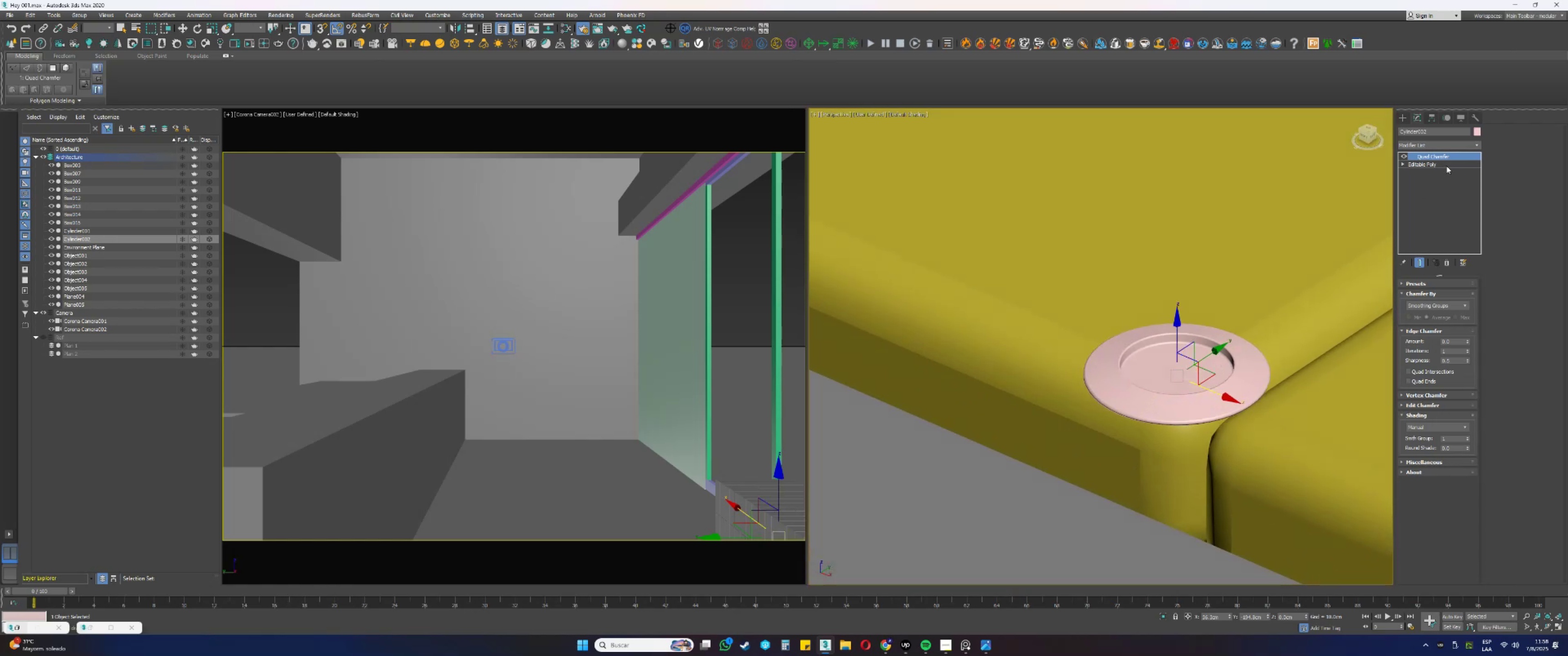 
left_click([1436, 163])
 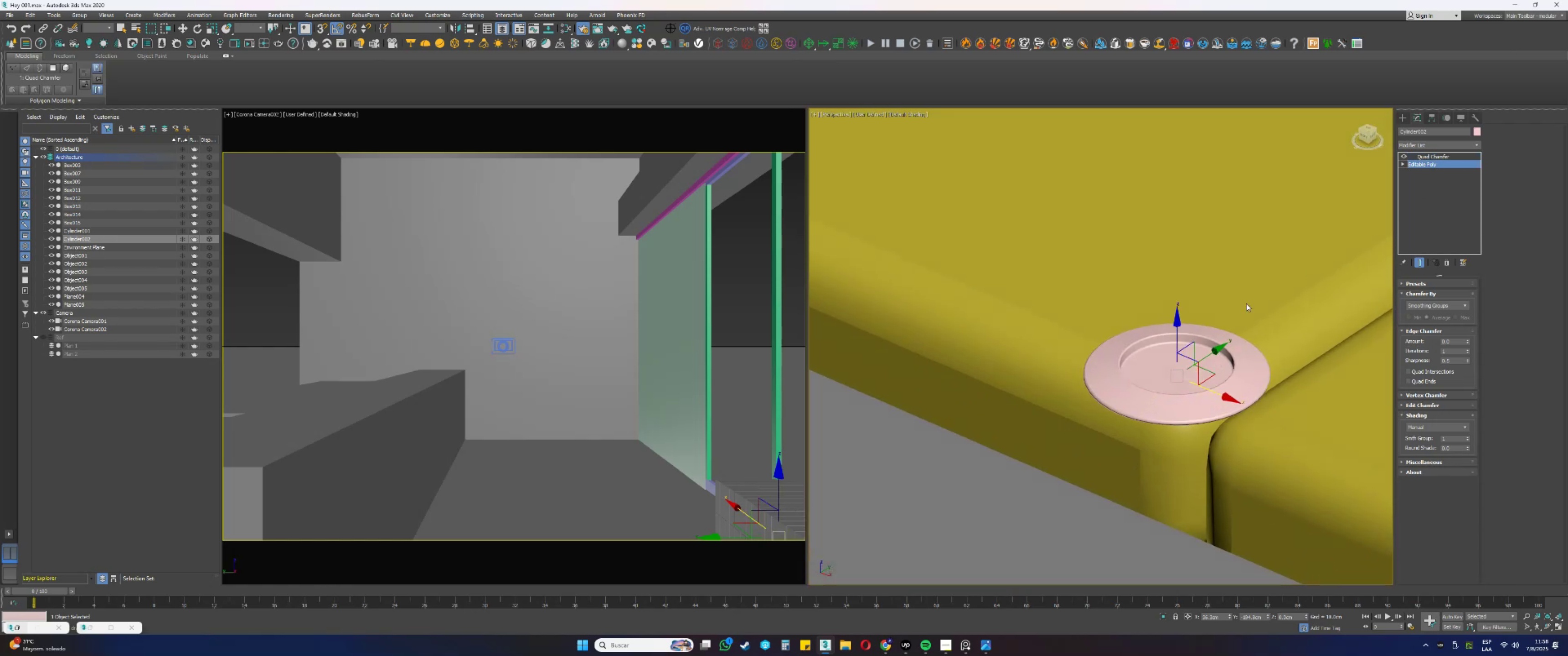 
key(4)
 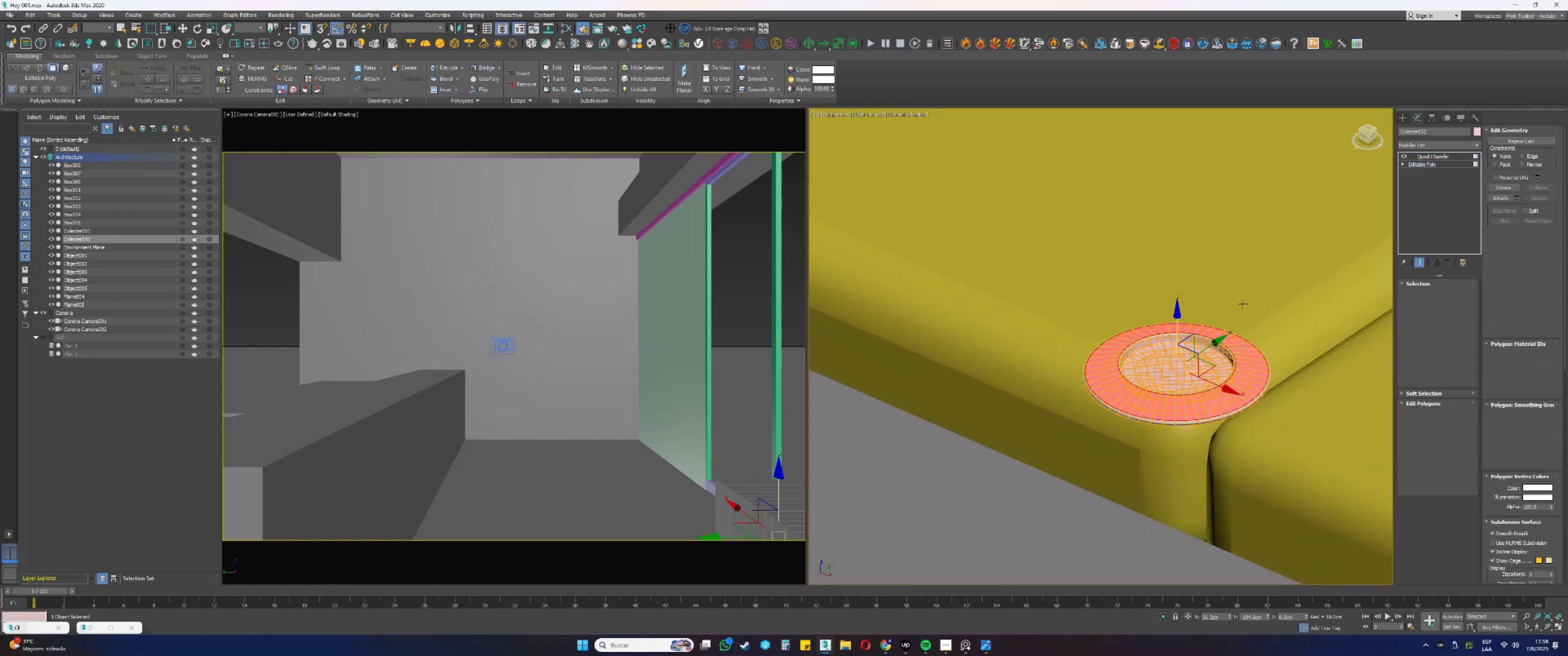 
key(F3)
 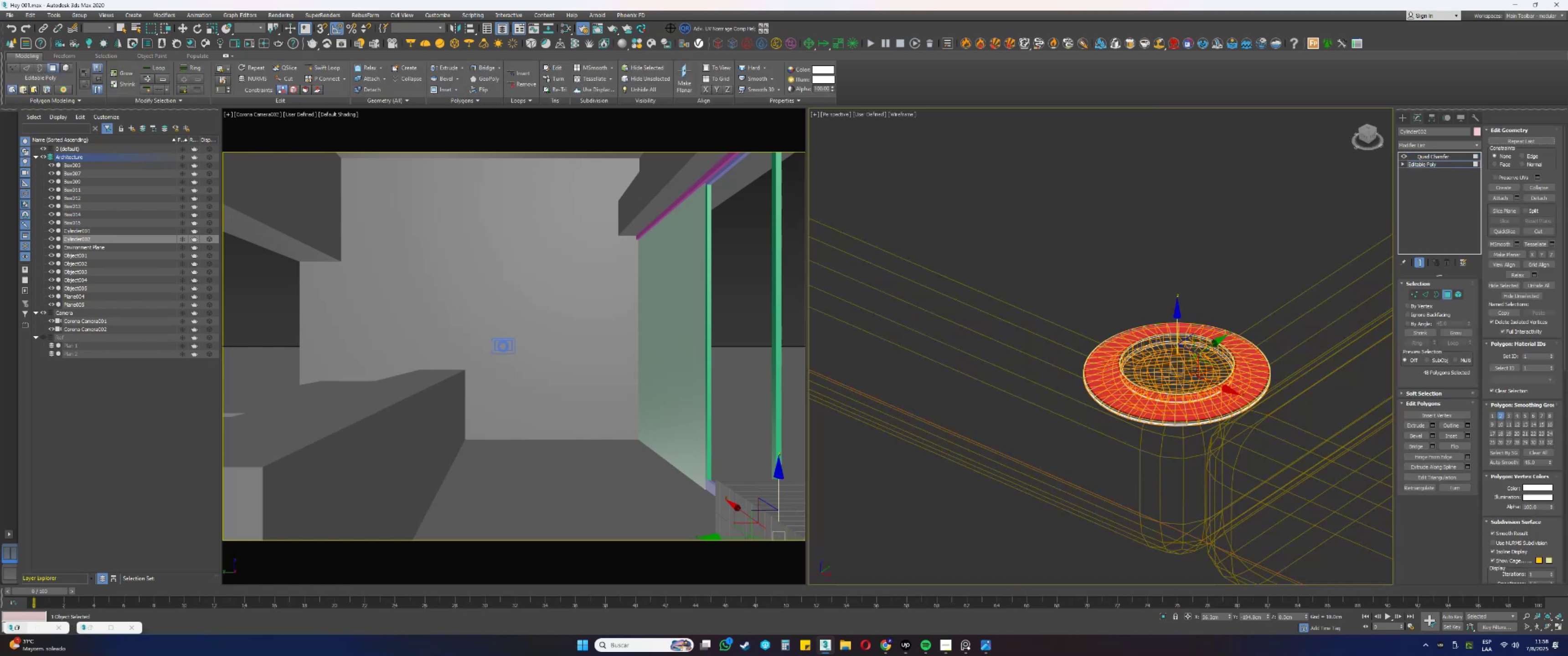 
scroll: coordinate [1192, 372], scroll_direction: up, amount: 1.0
 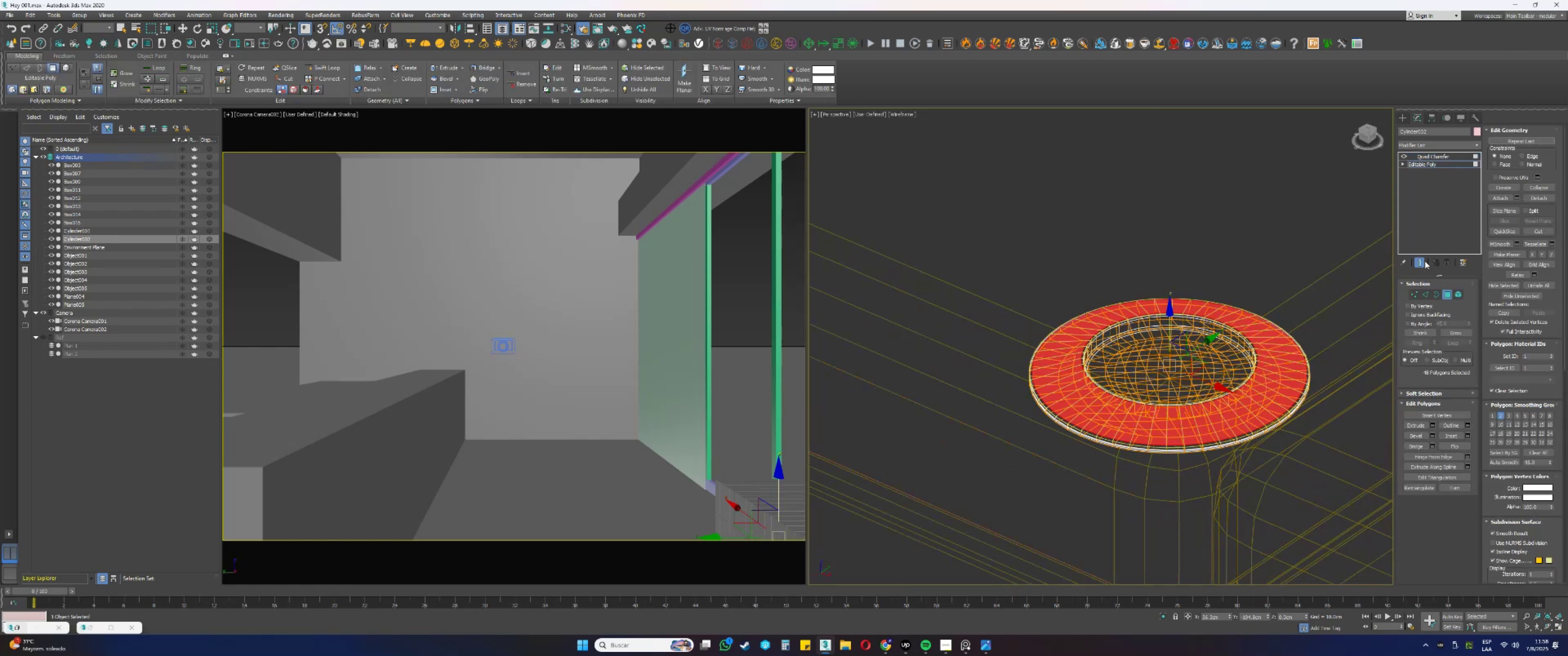 
key(F4)
 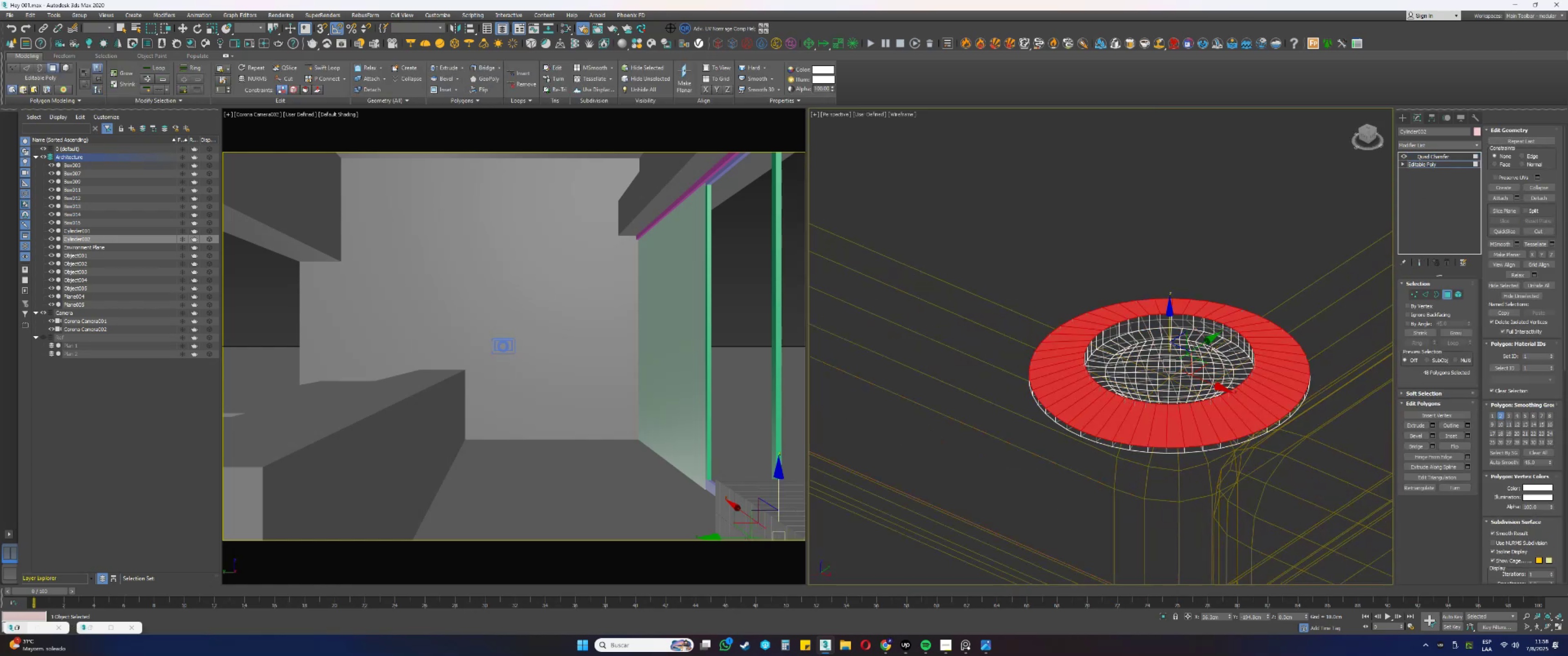 
left_click([1218, 344])
 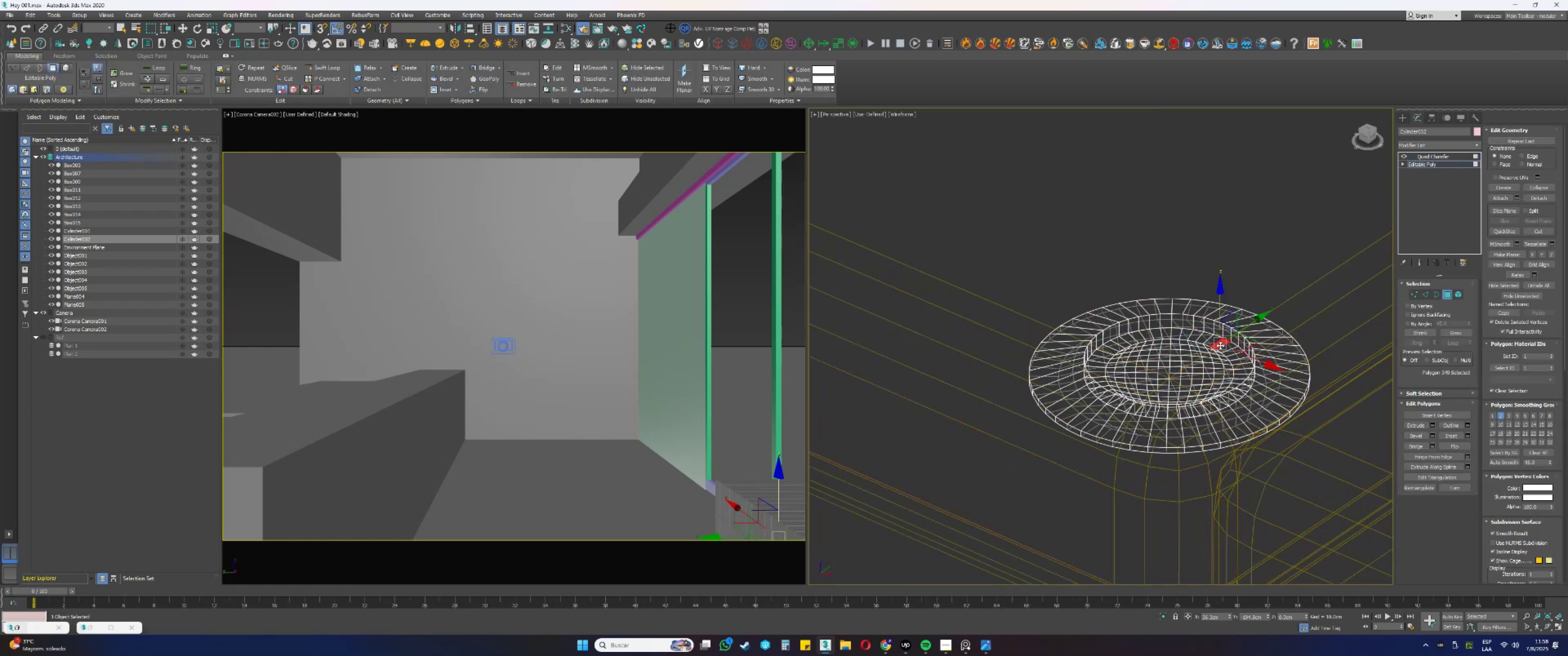 
hold_key(key=ShiftLeft, duration=0.35)
left_click([1225, 348])
 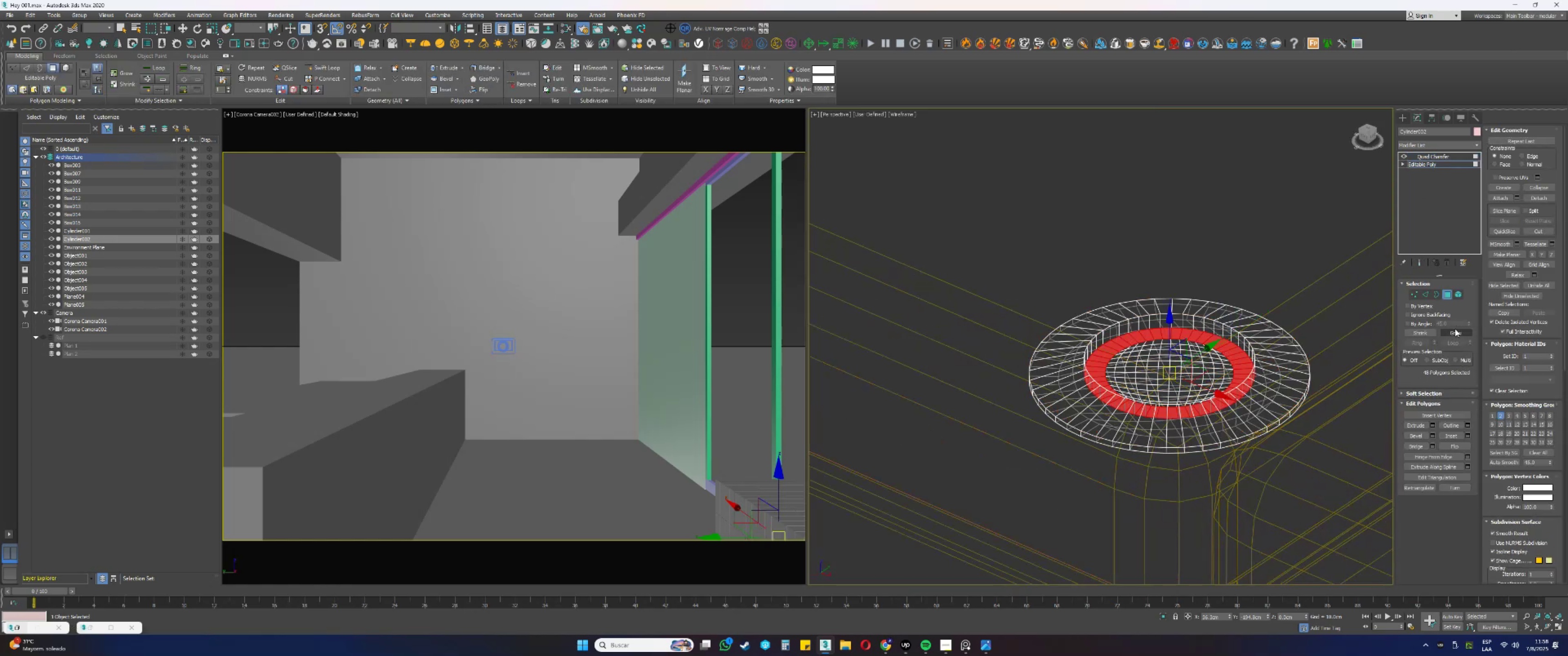 
left_click([1455, 330])
 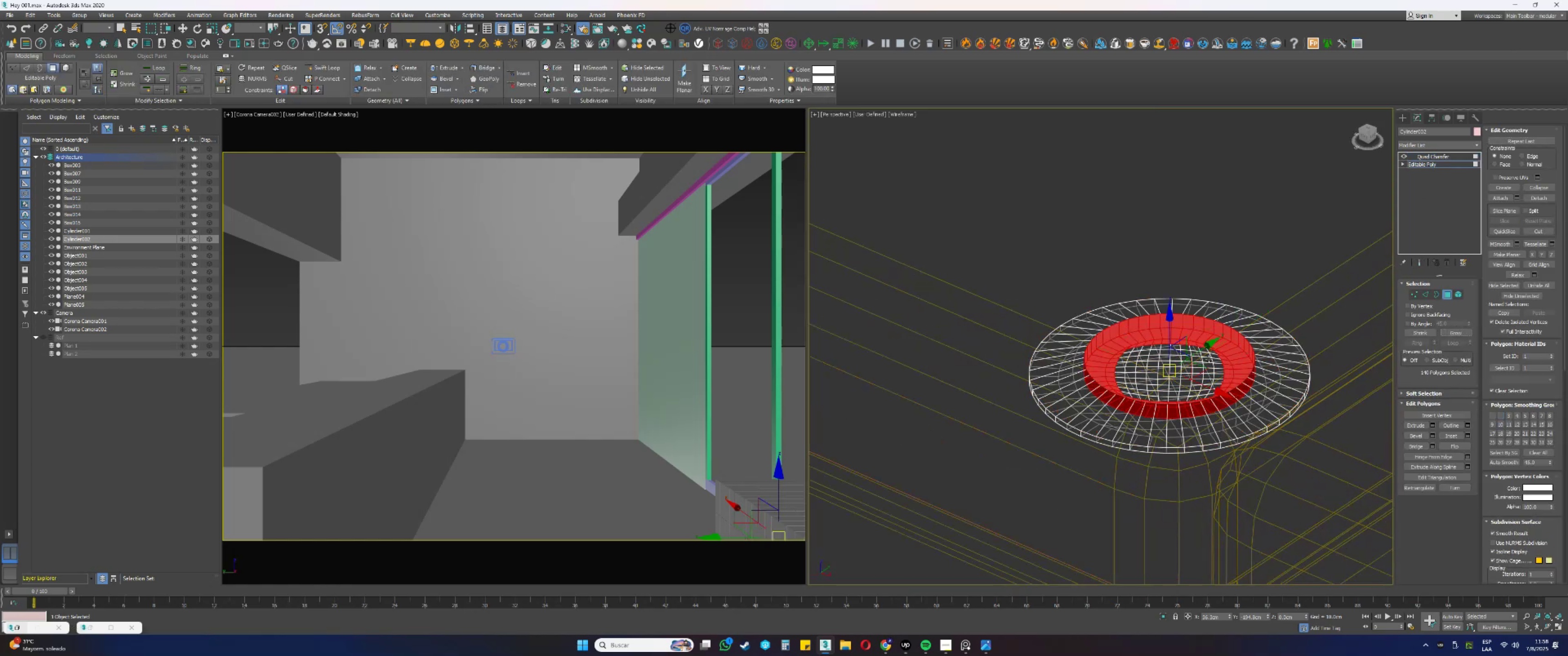 
hold_key(key=AltLeft, duration=0.38)
 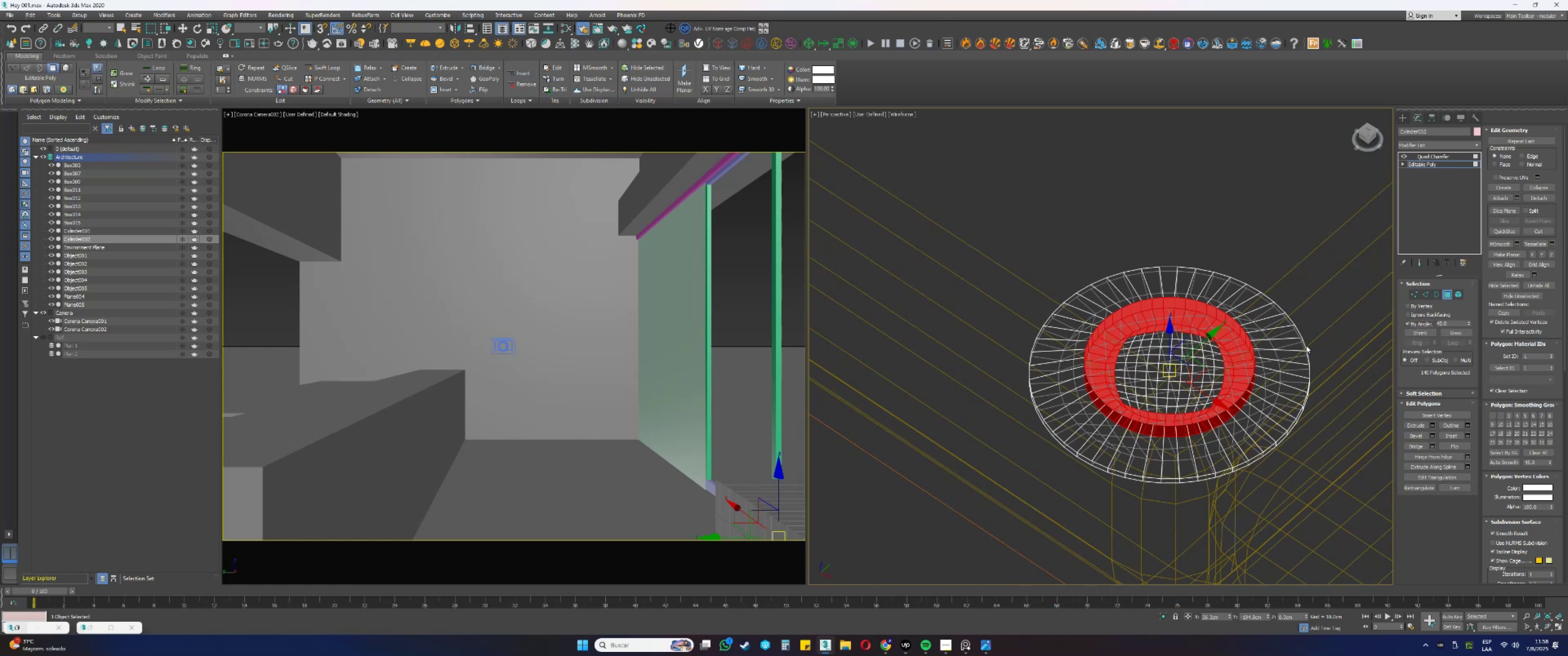 
double_click([1214, 362])
 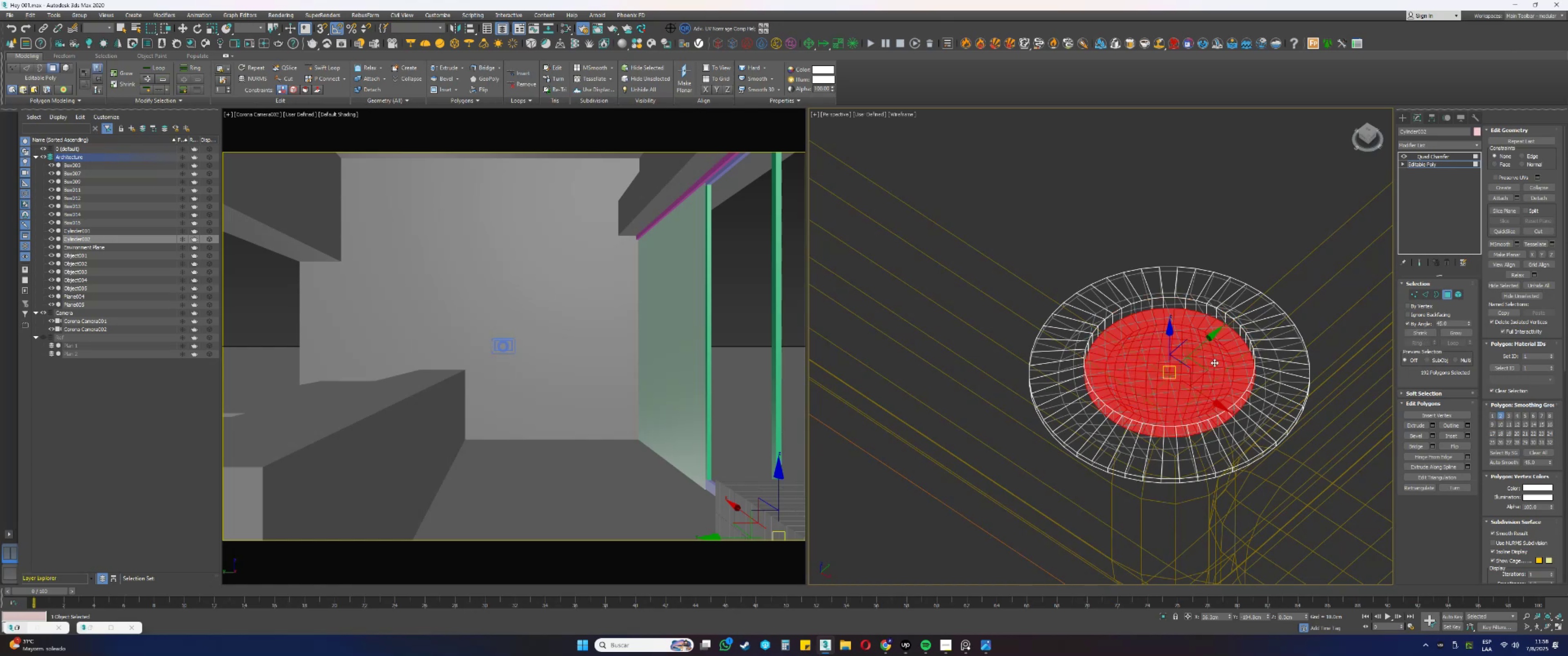 
key(Alt+AltLeft)
 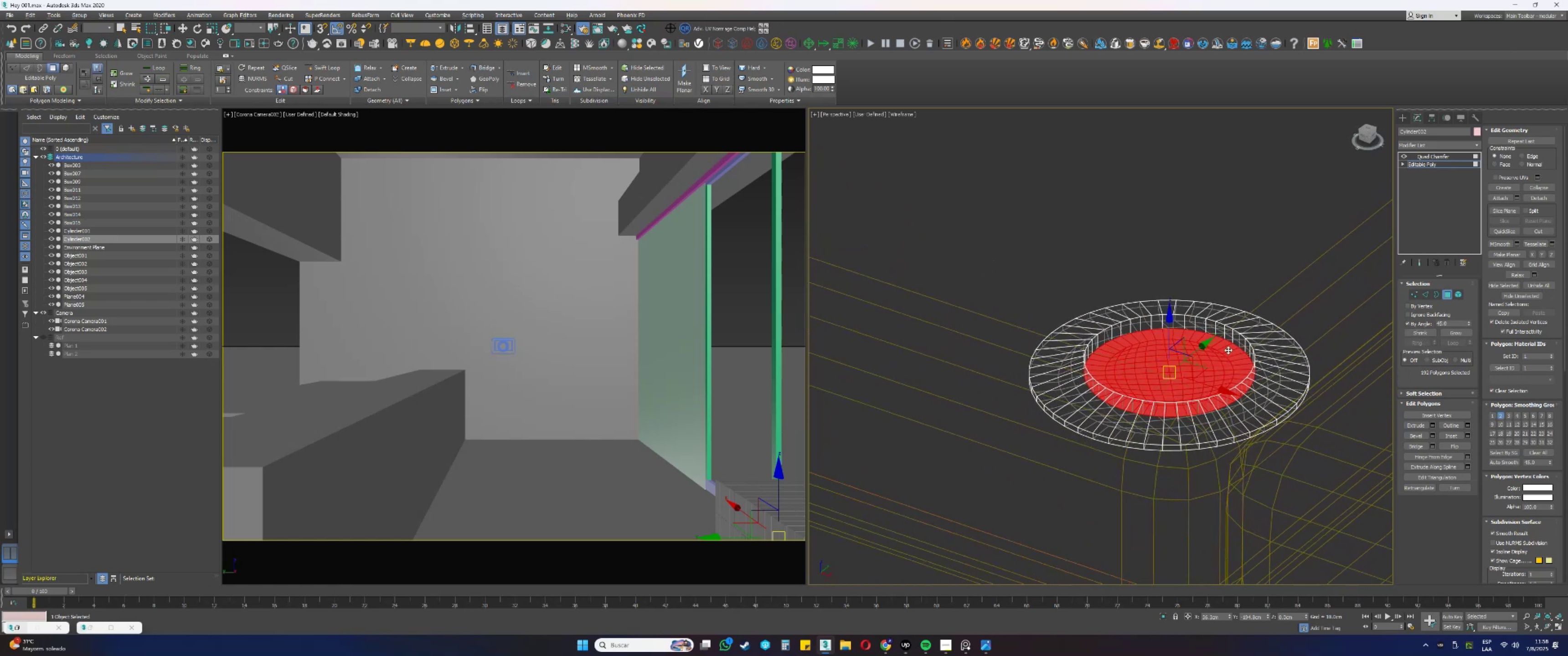 
key(F3)
 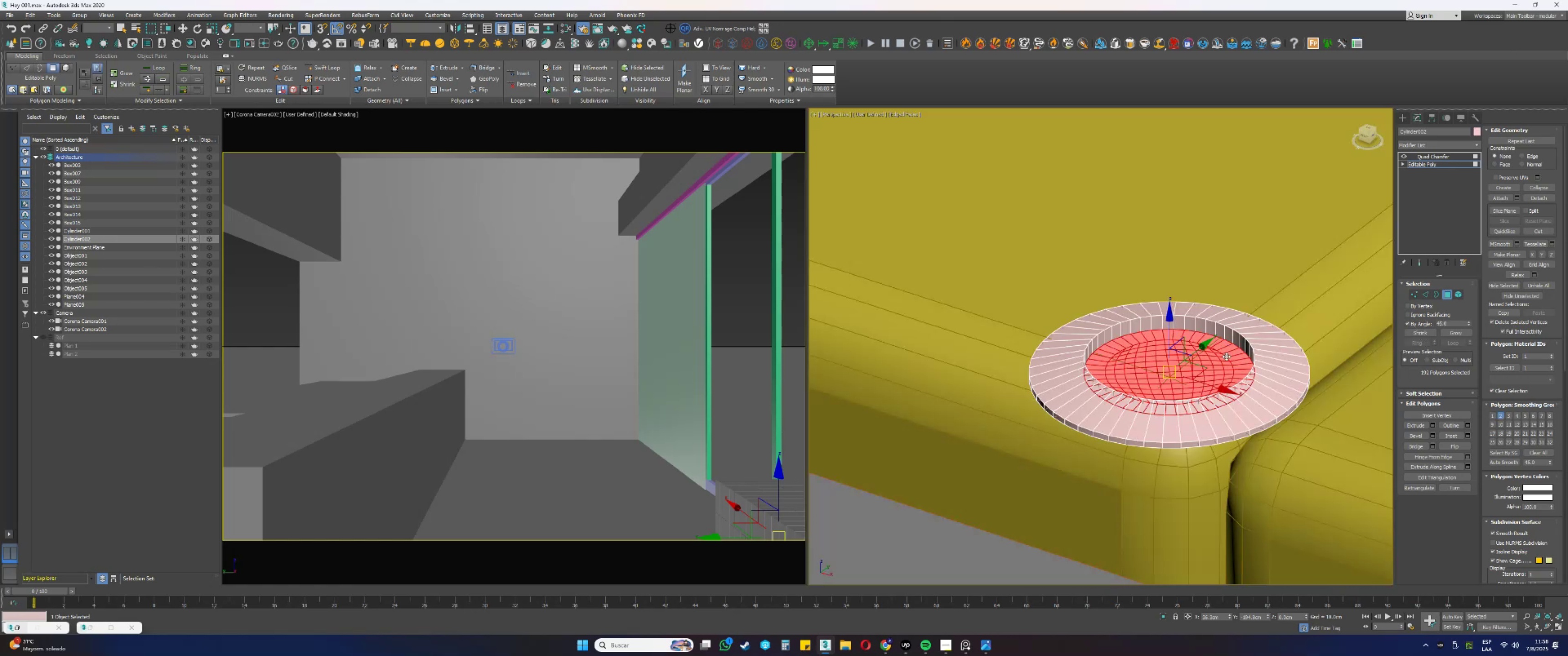 
hold_key(key=AltLeft, duration=0.33)
 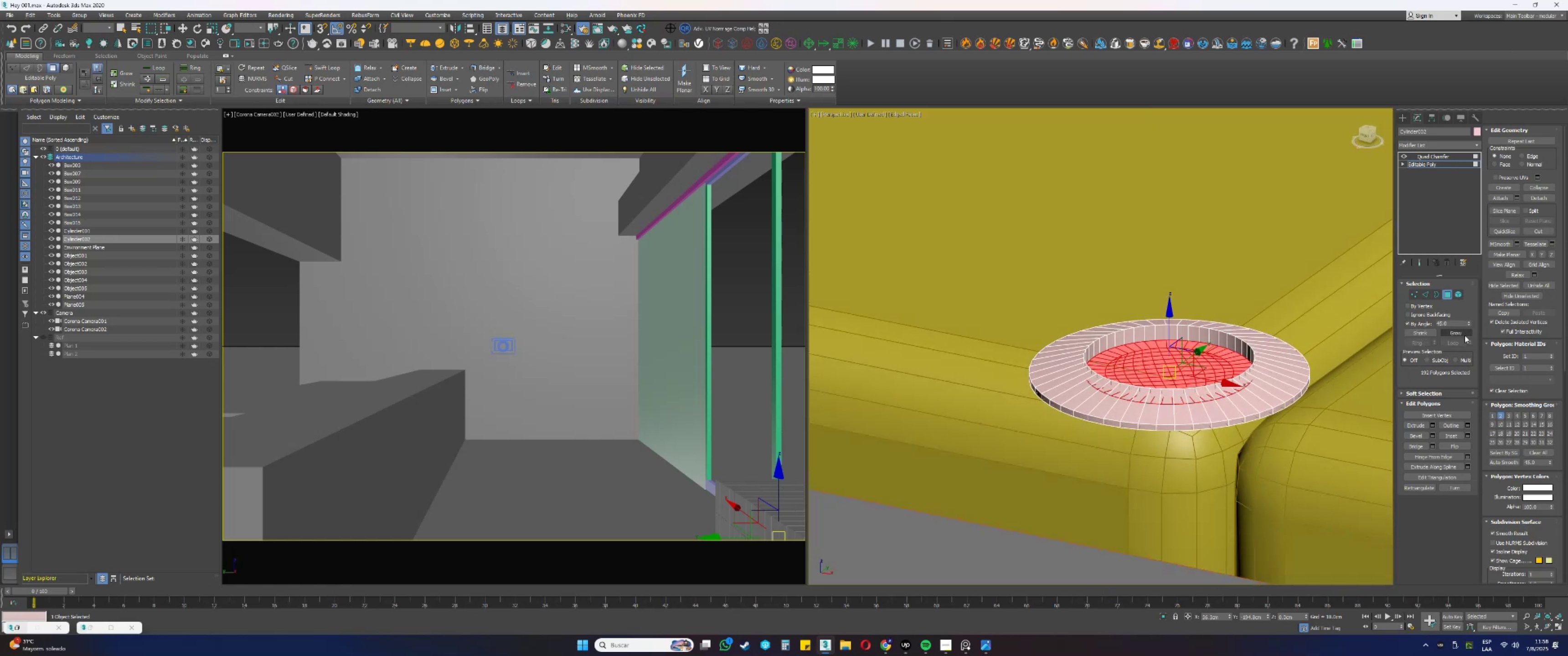 
left_click([1463, 332])
 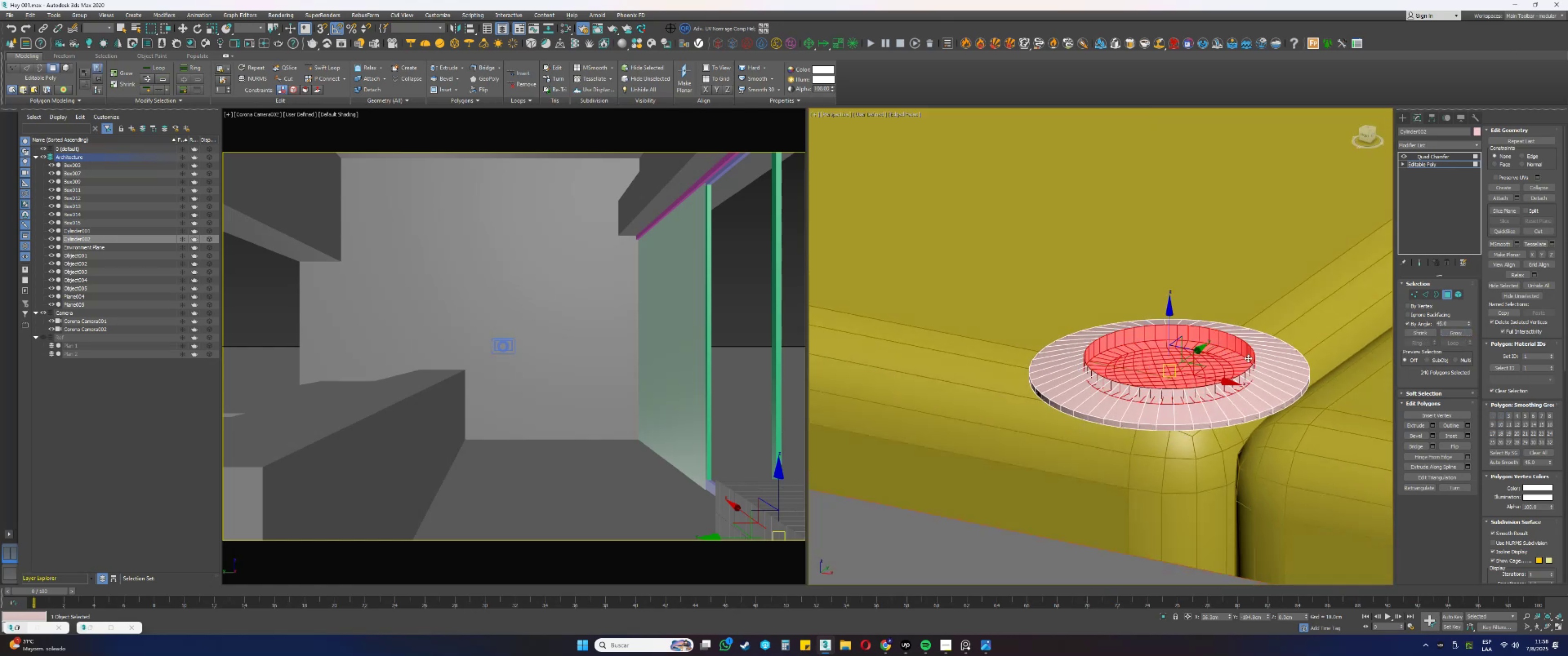 
key(R)
 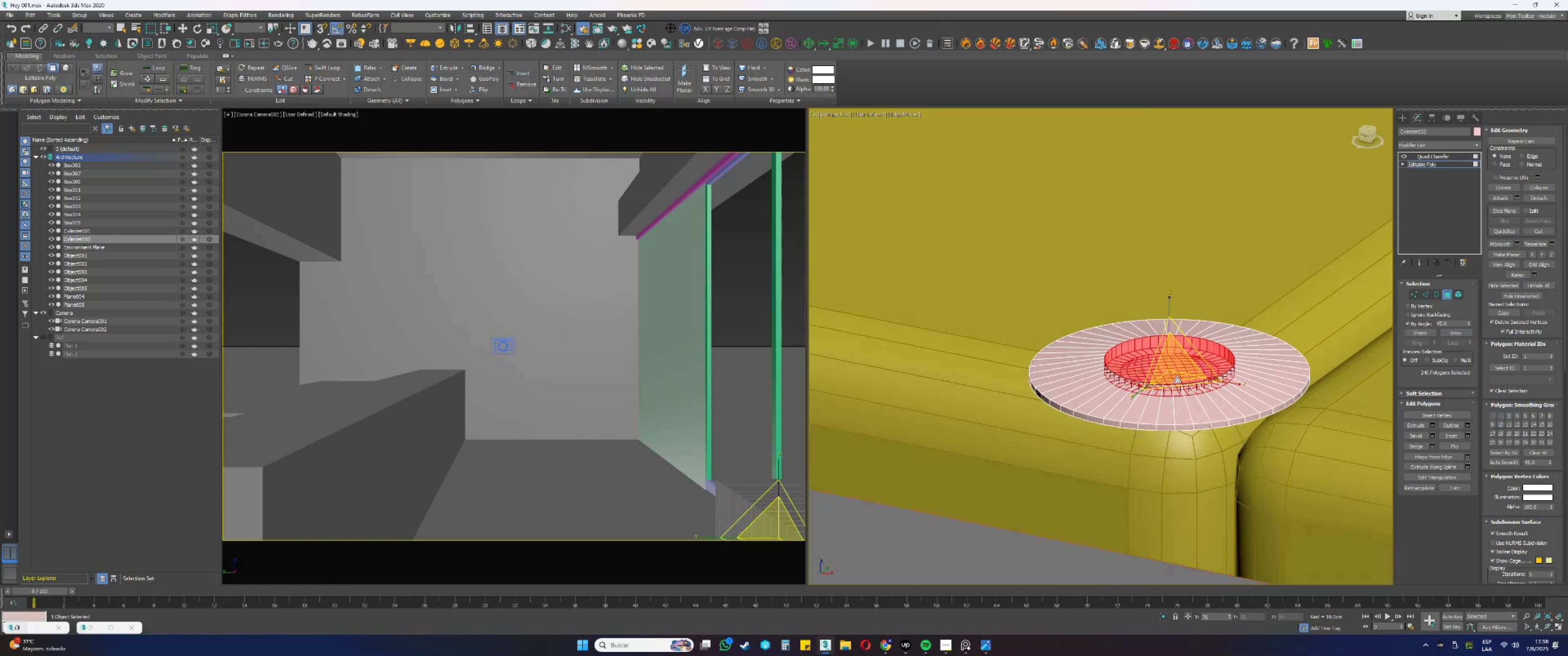 
scroll: coordinate [1183, 386], scroll_direction: down, amount: 2.0
 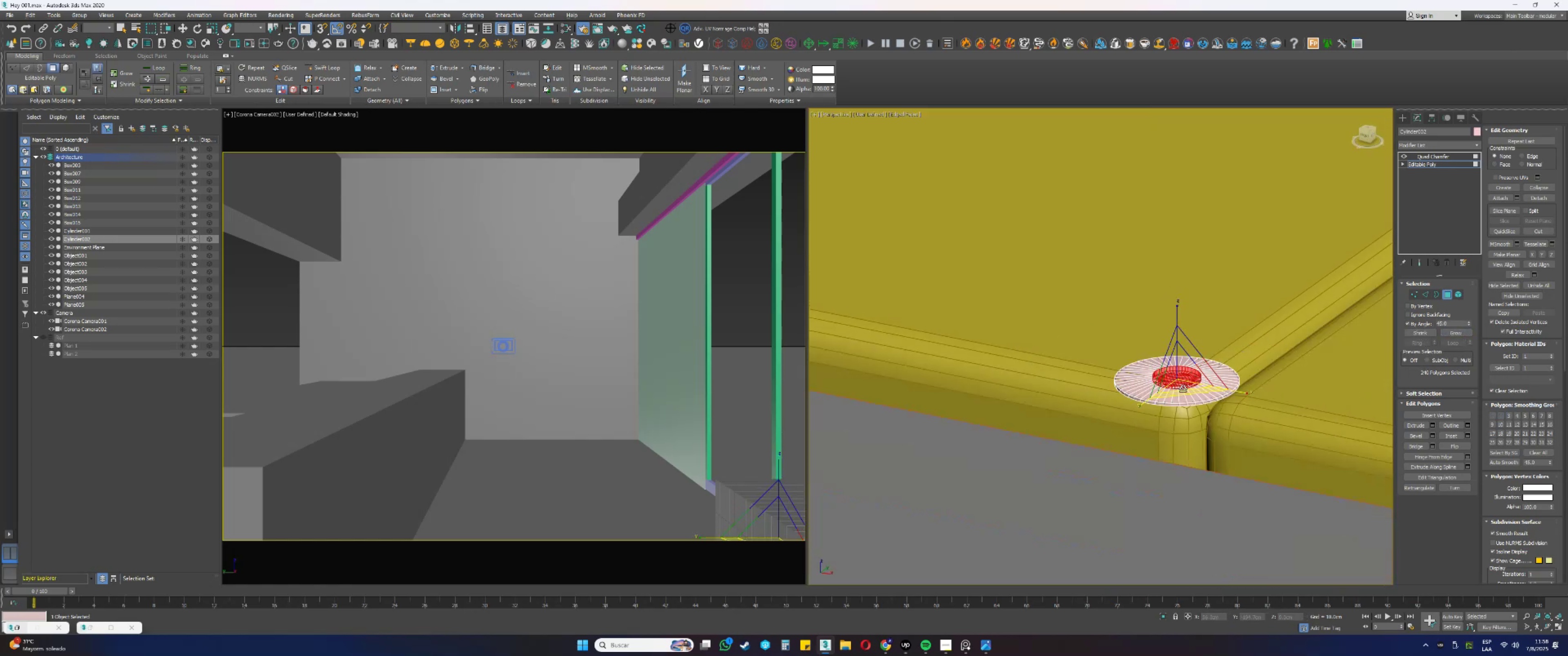 
key(Alt+AltLeft)
 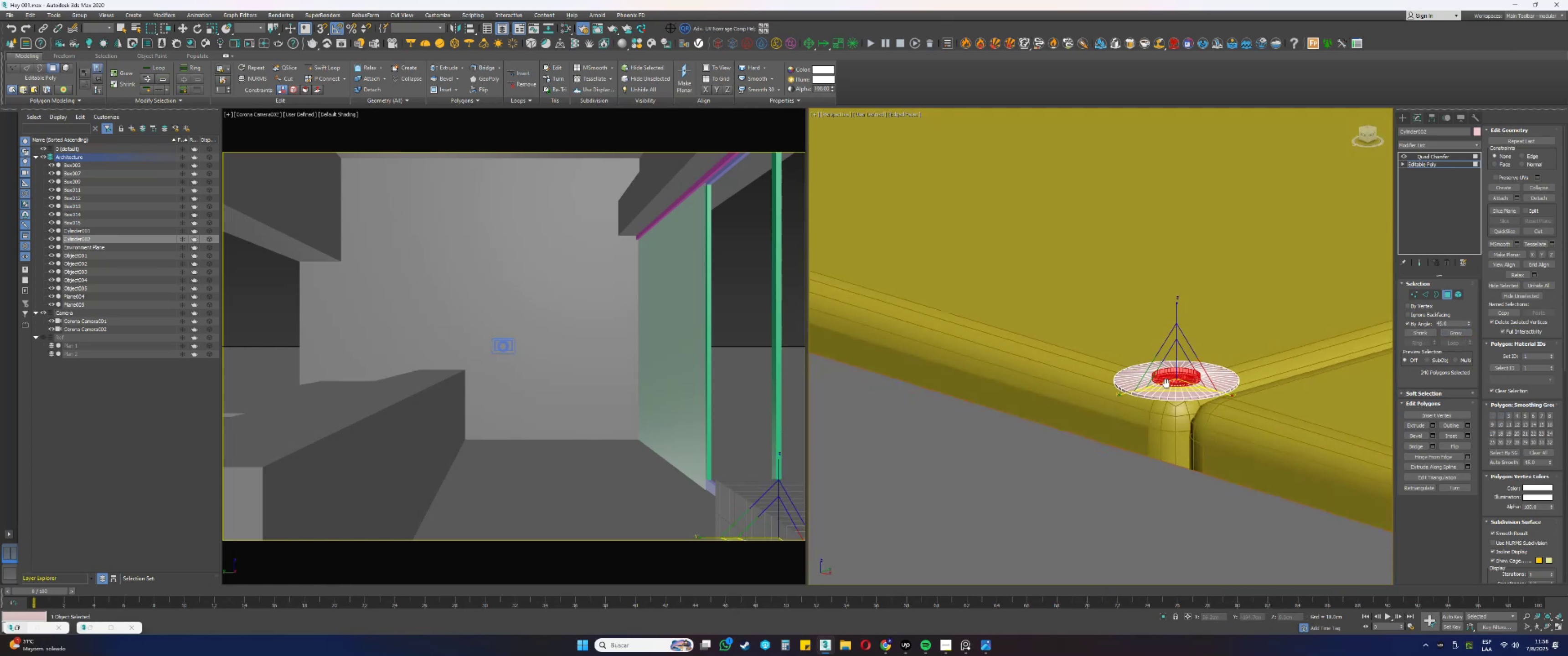 
key(F3)
 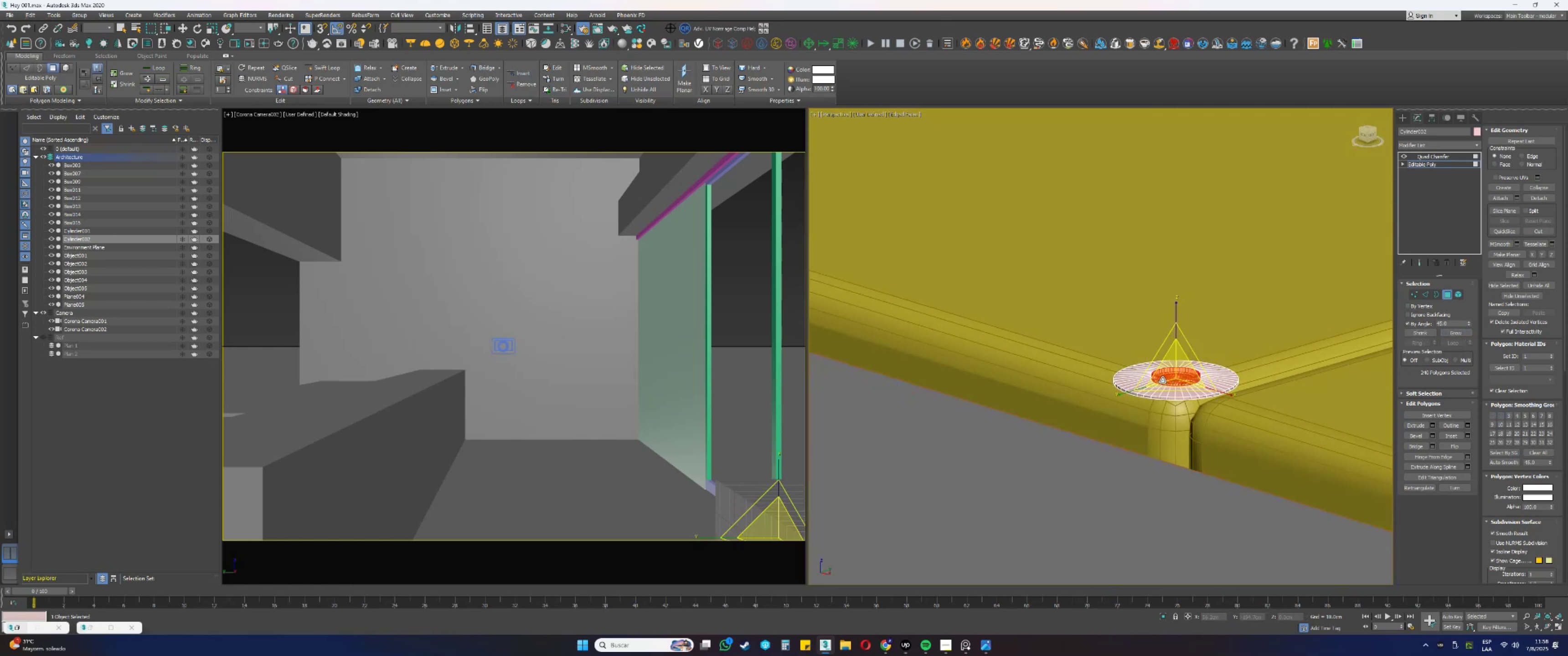 
key(F3)
 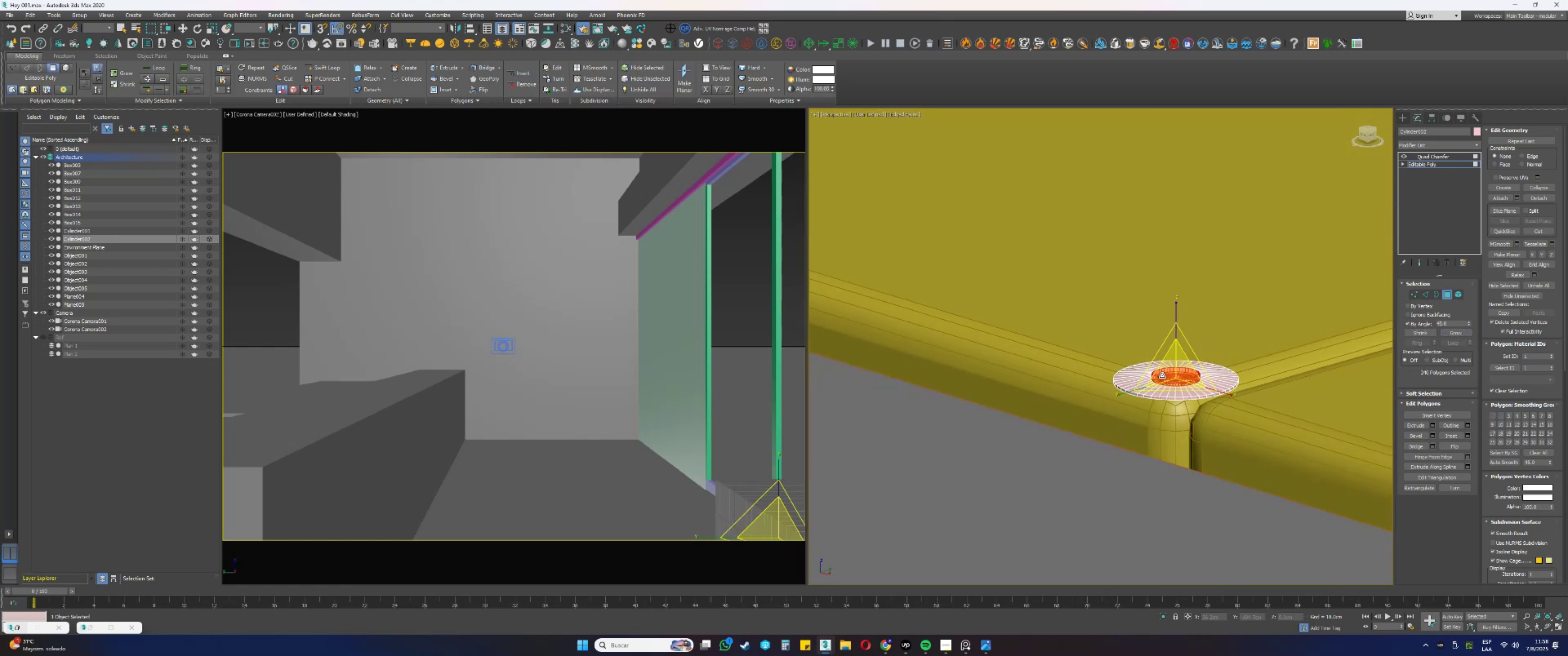 
key(F4)
 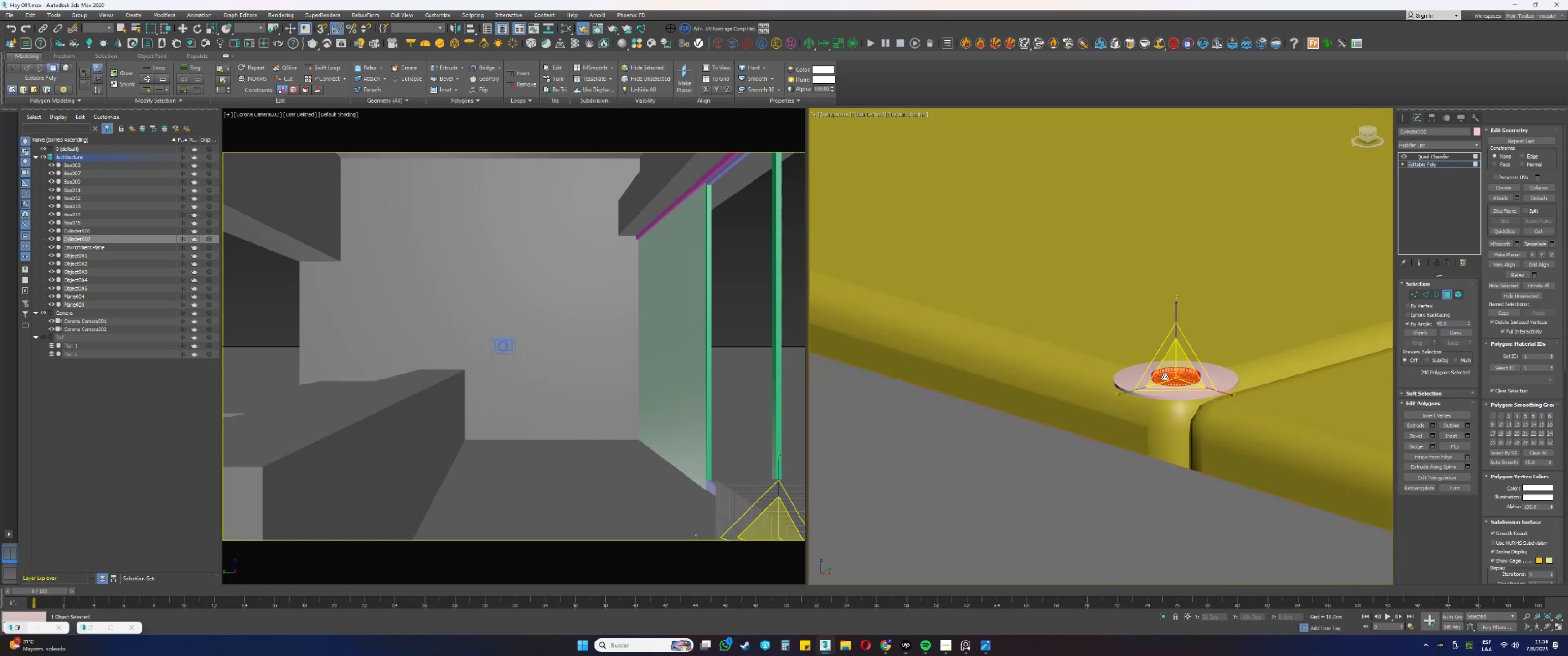 
key(Alt+AltLeft)
 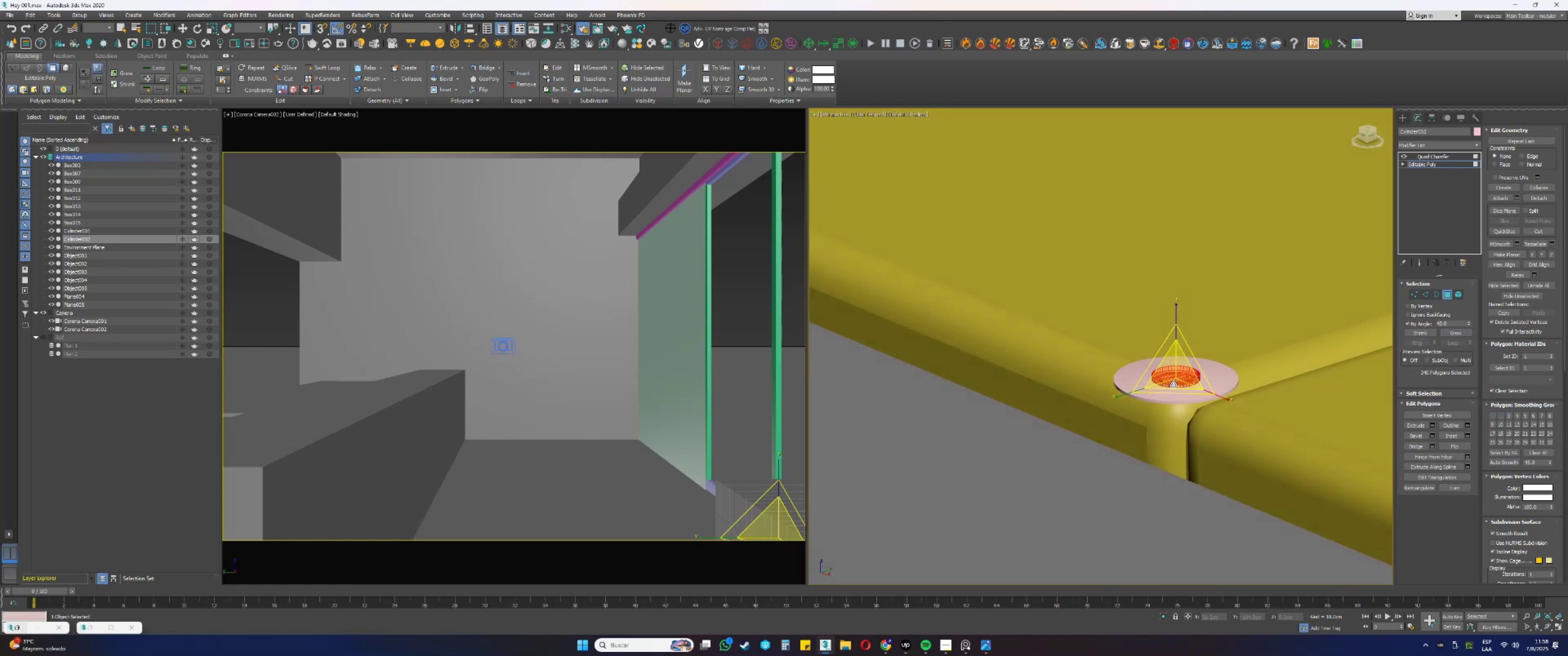 
hold_key(key=AltLeft, duration=0.85)
 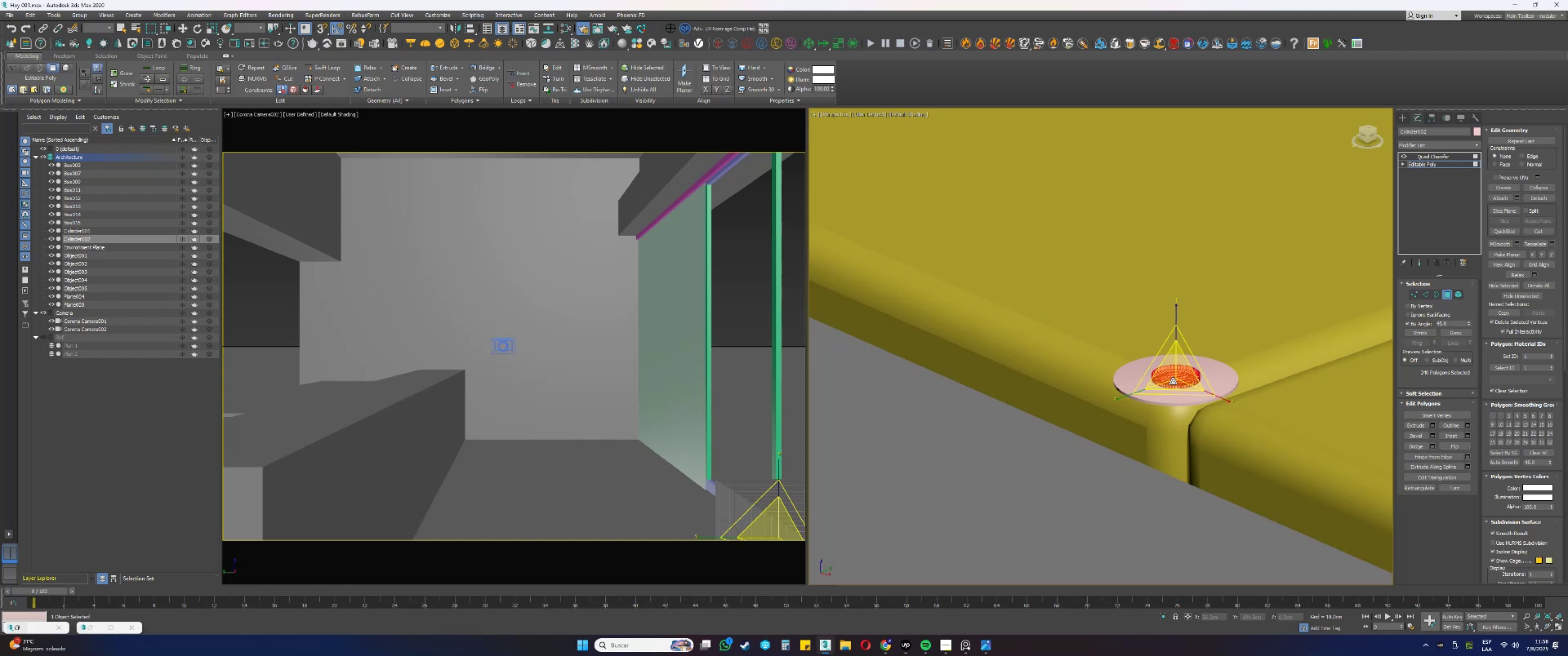 
scroll: coordinate [1181, 383], scroll_direction: up, amount: 2.0
 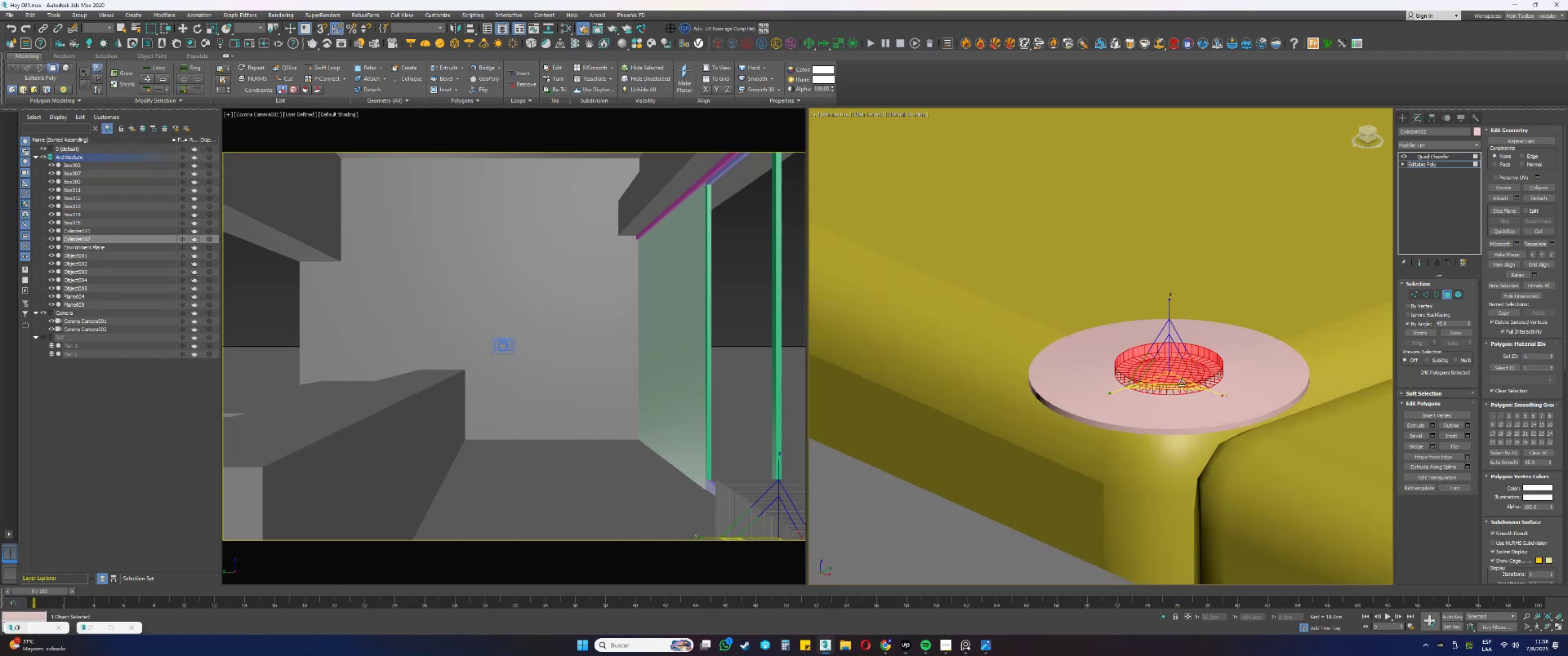 
type([F4]w2)
 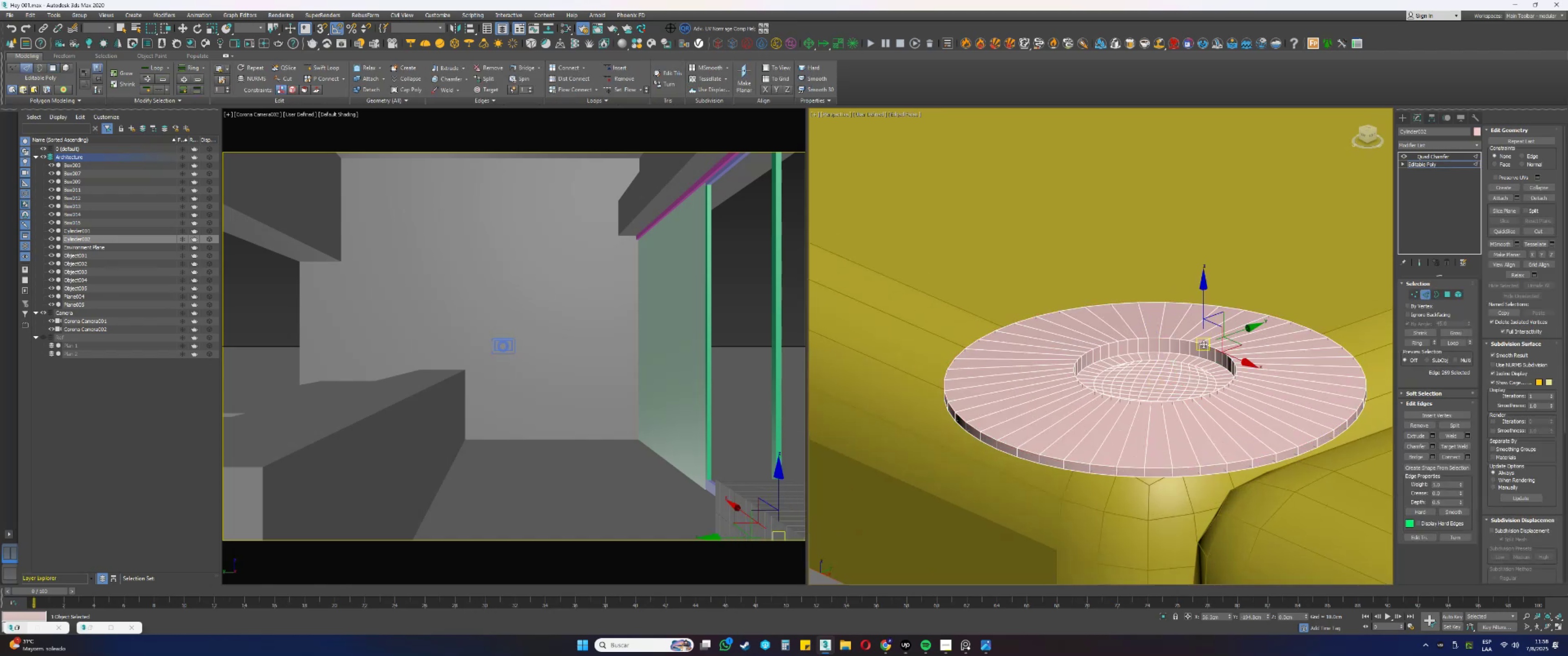 
scroll: coordinate [1197, 353], scroll_direction: up, amount: 1.0
 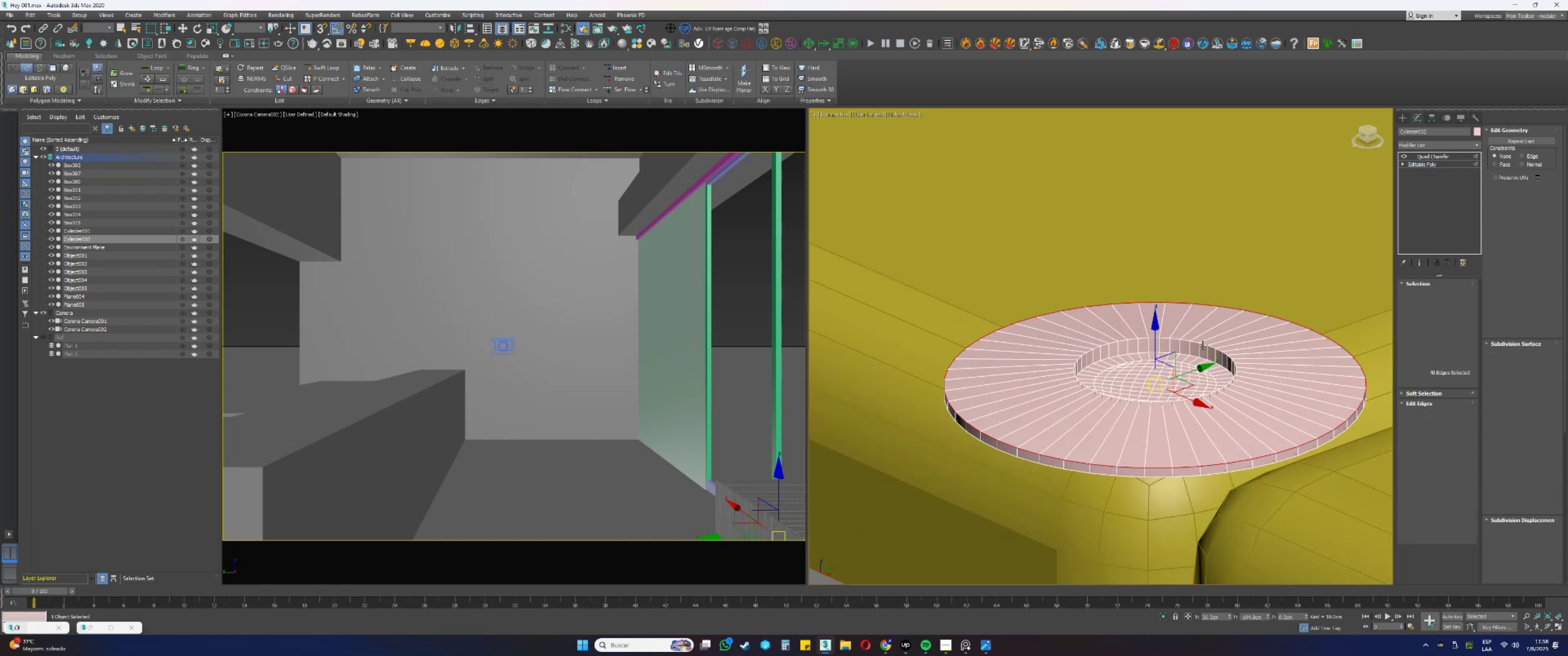 
double_click([1203, 344])
 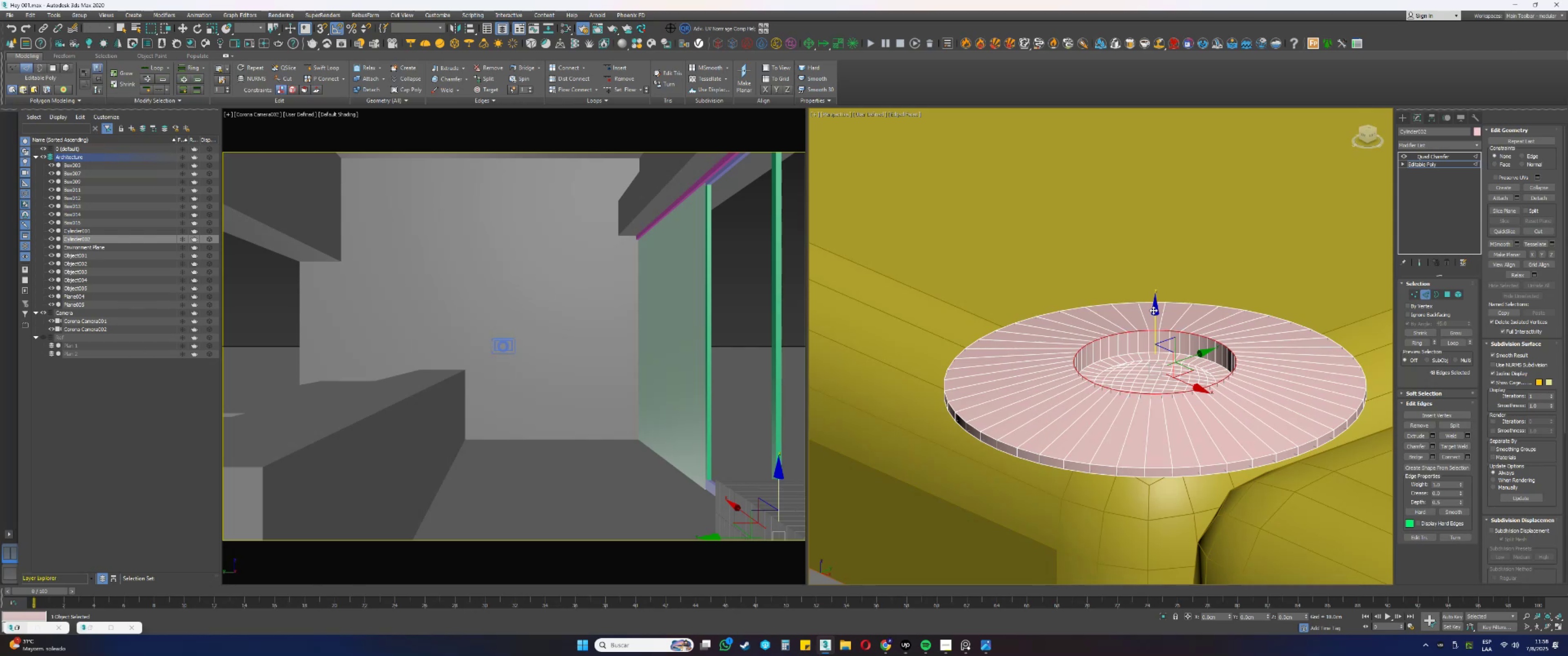 
wait(7.43)
 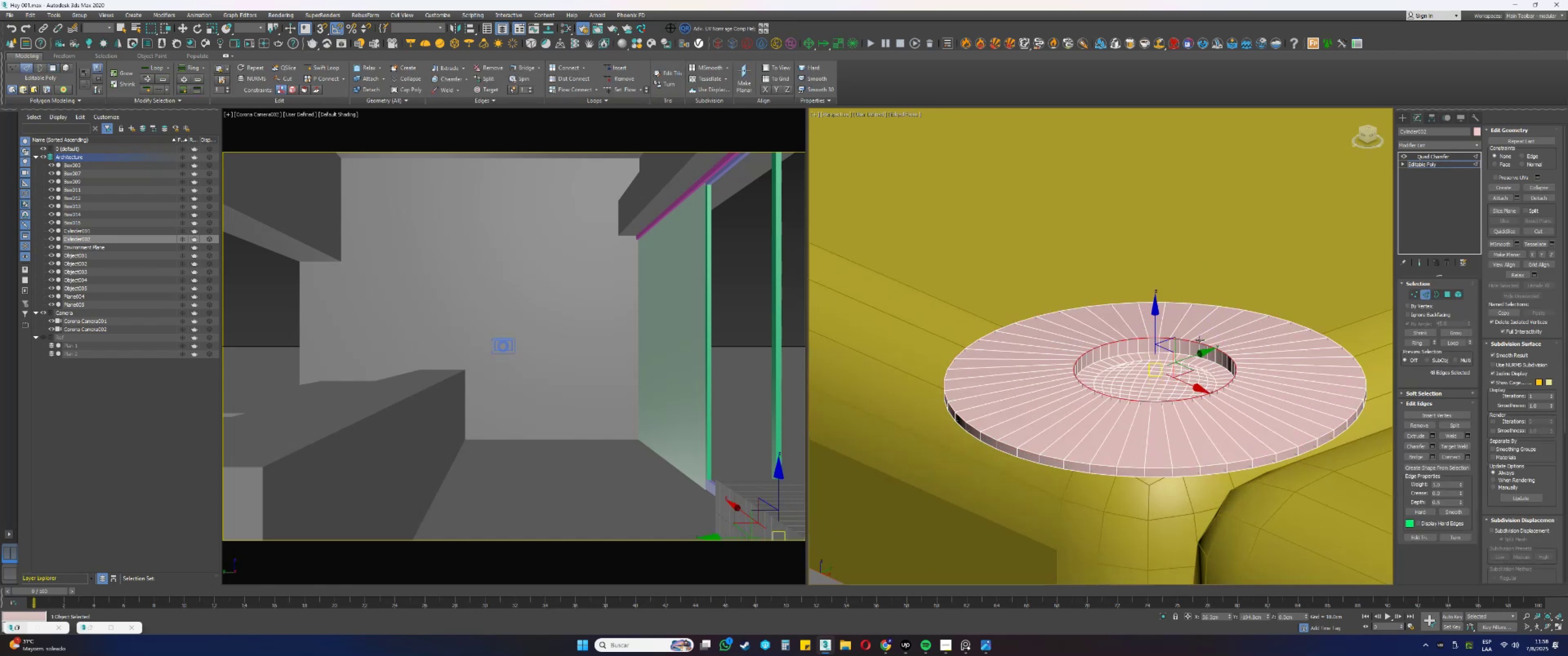 
key(5)
 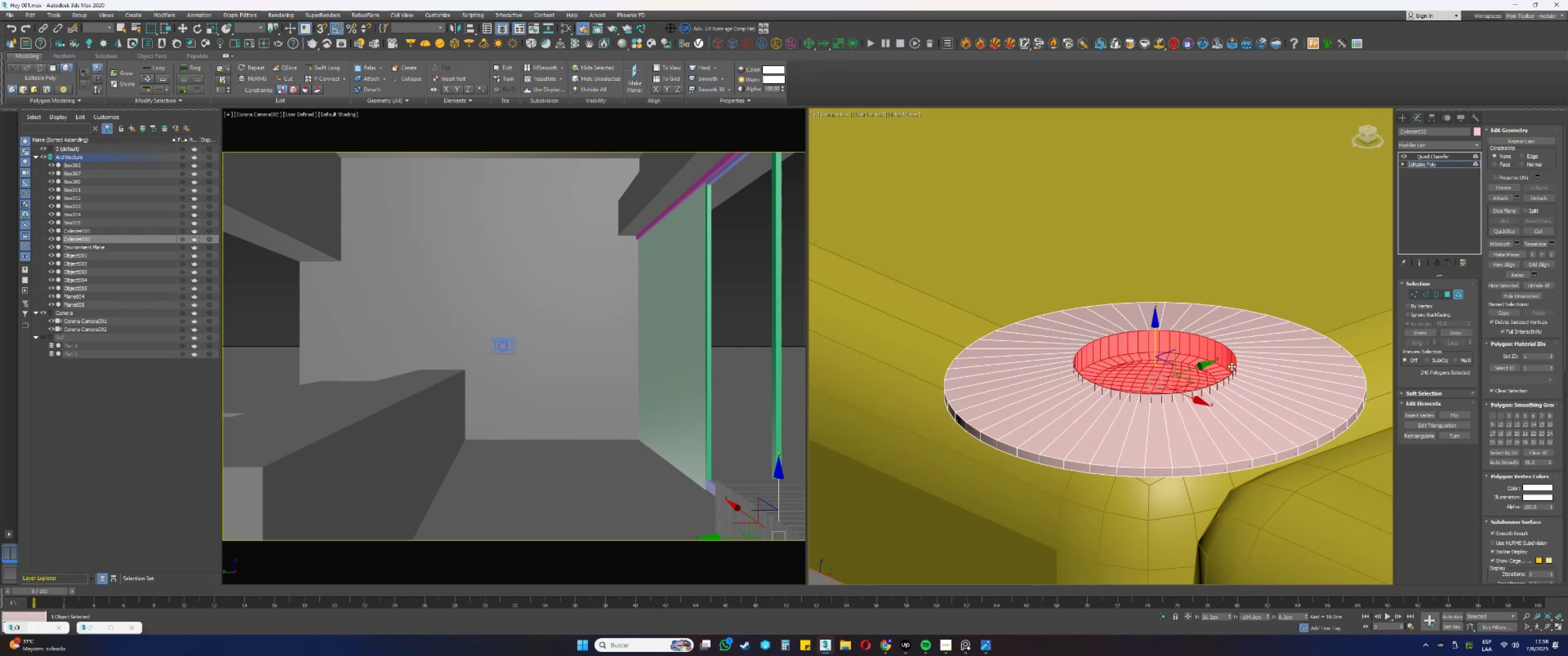 
left_click([1238, 364])
 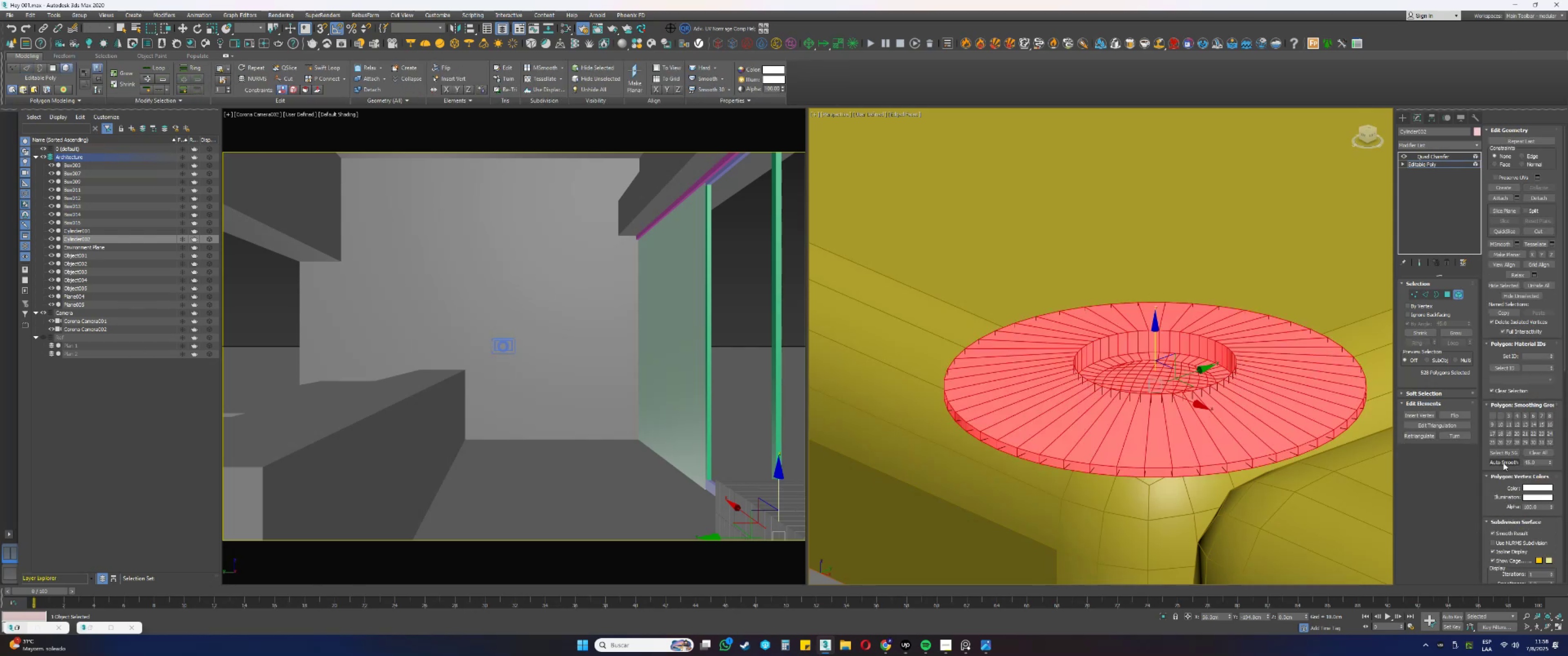 
left_click([1505, 466])
 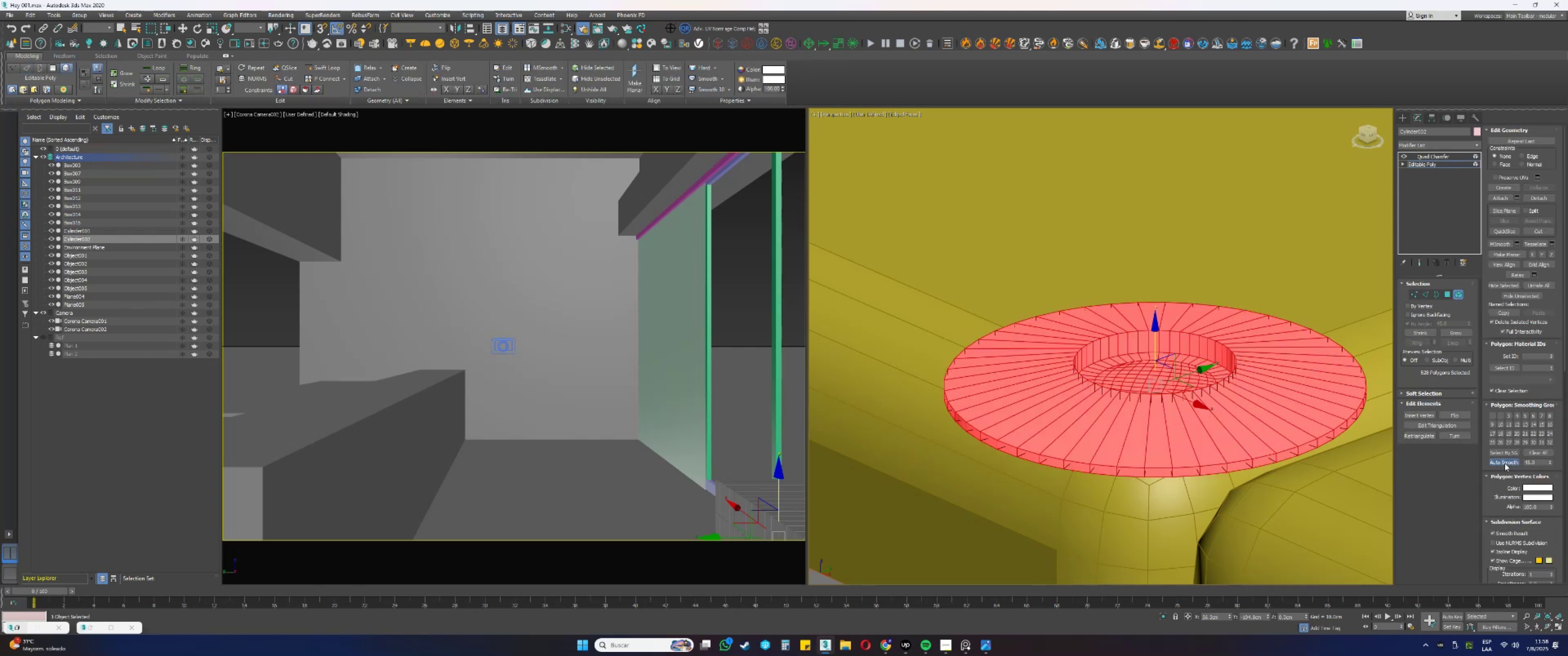 
key(5)
 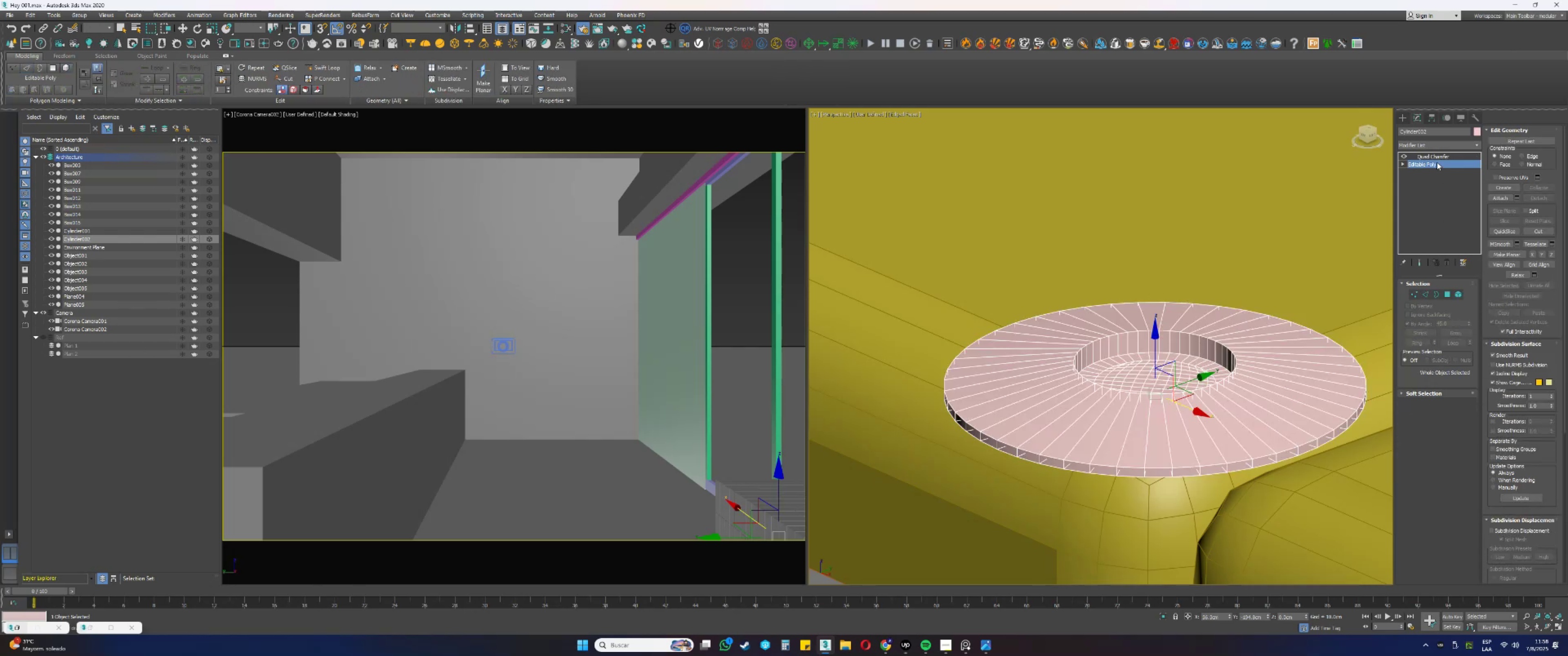 
left_click([1434, 153])
 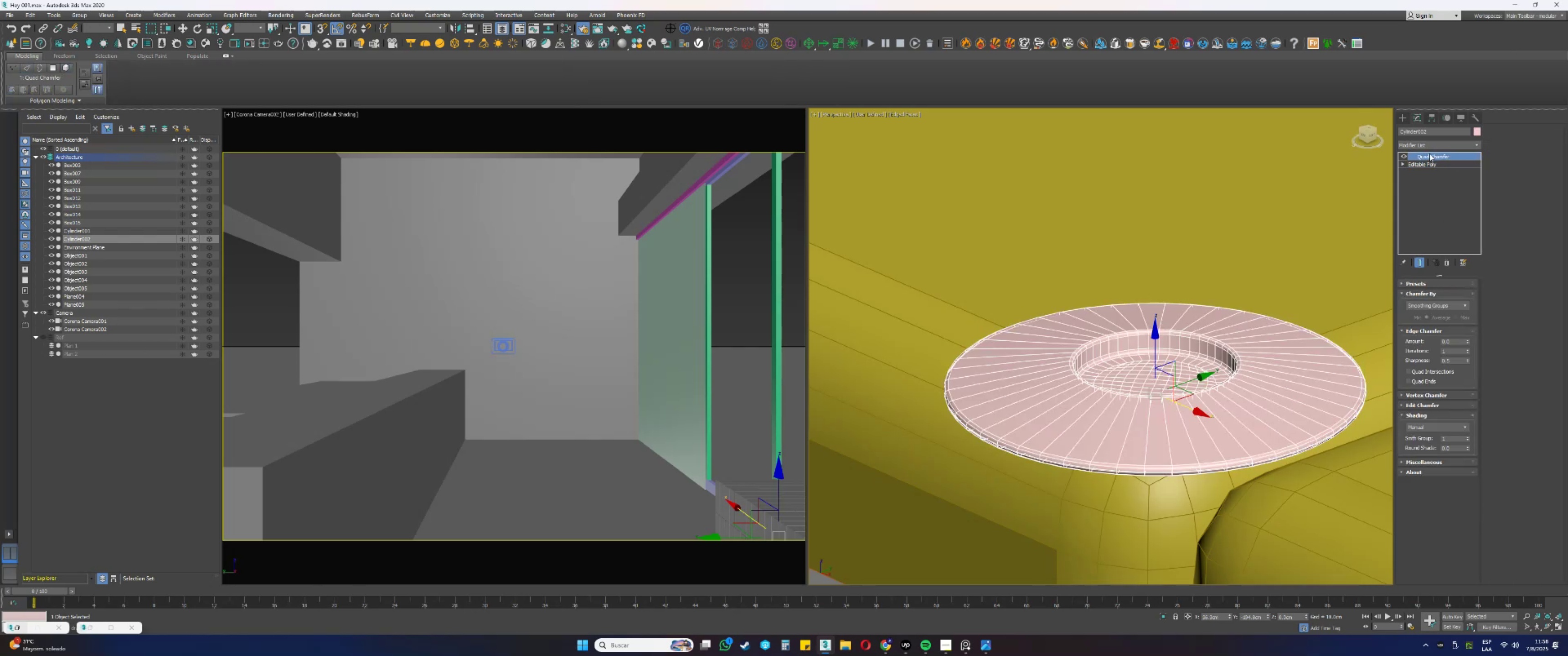 
key(F3)
 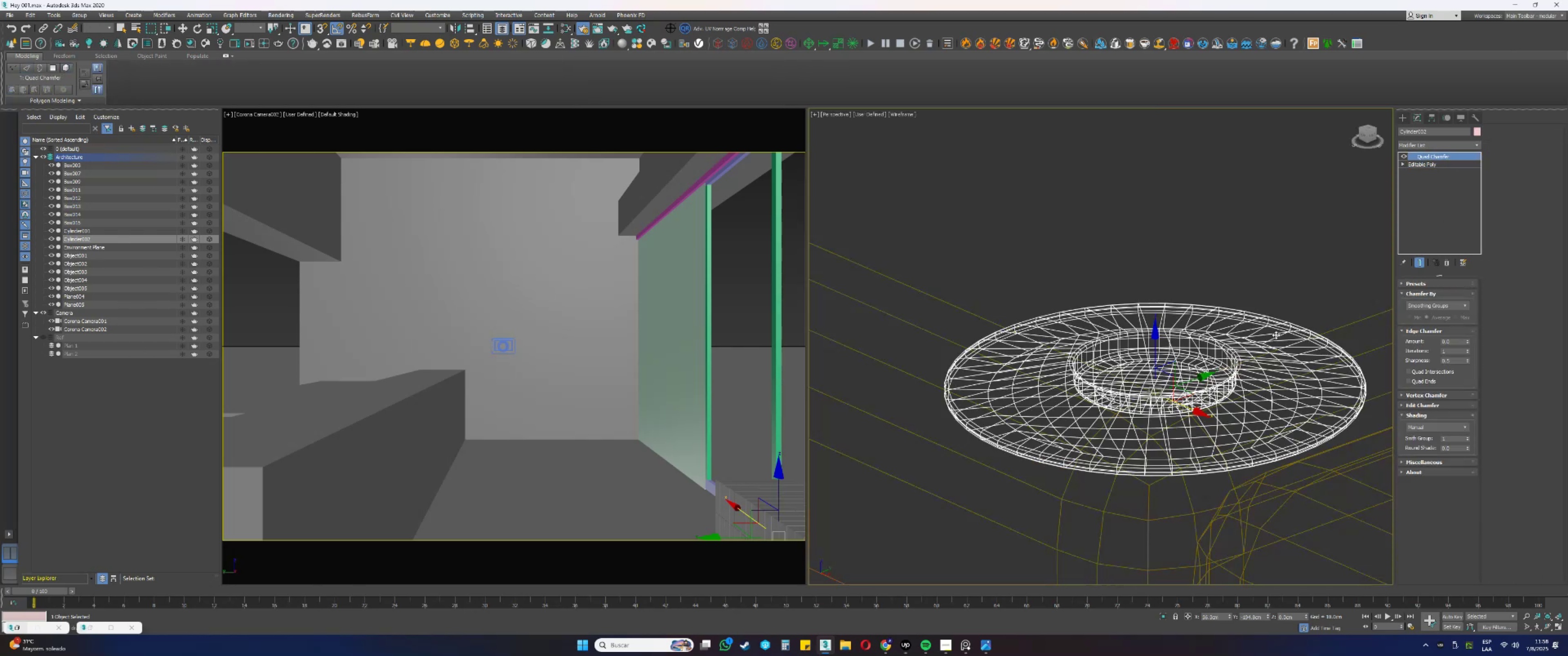 
key(F3)
 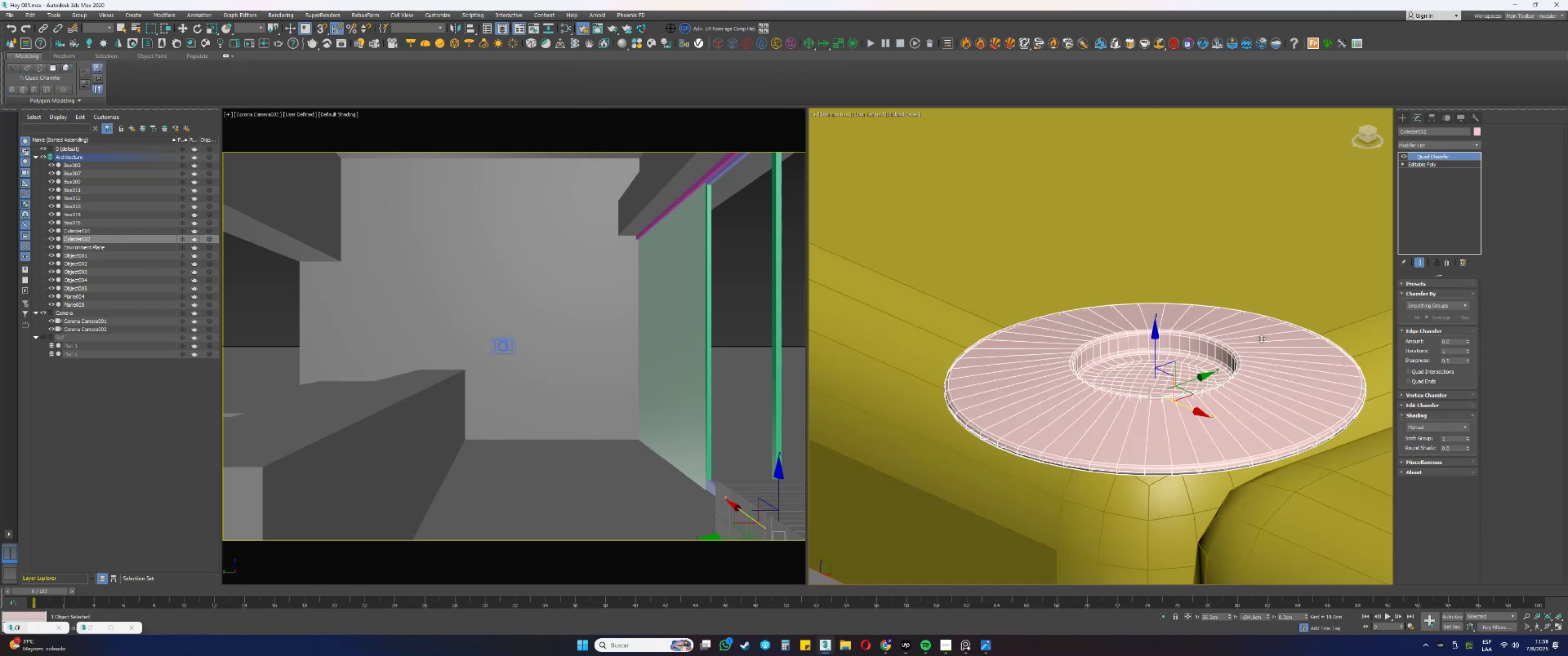 
key(F4)
 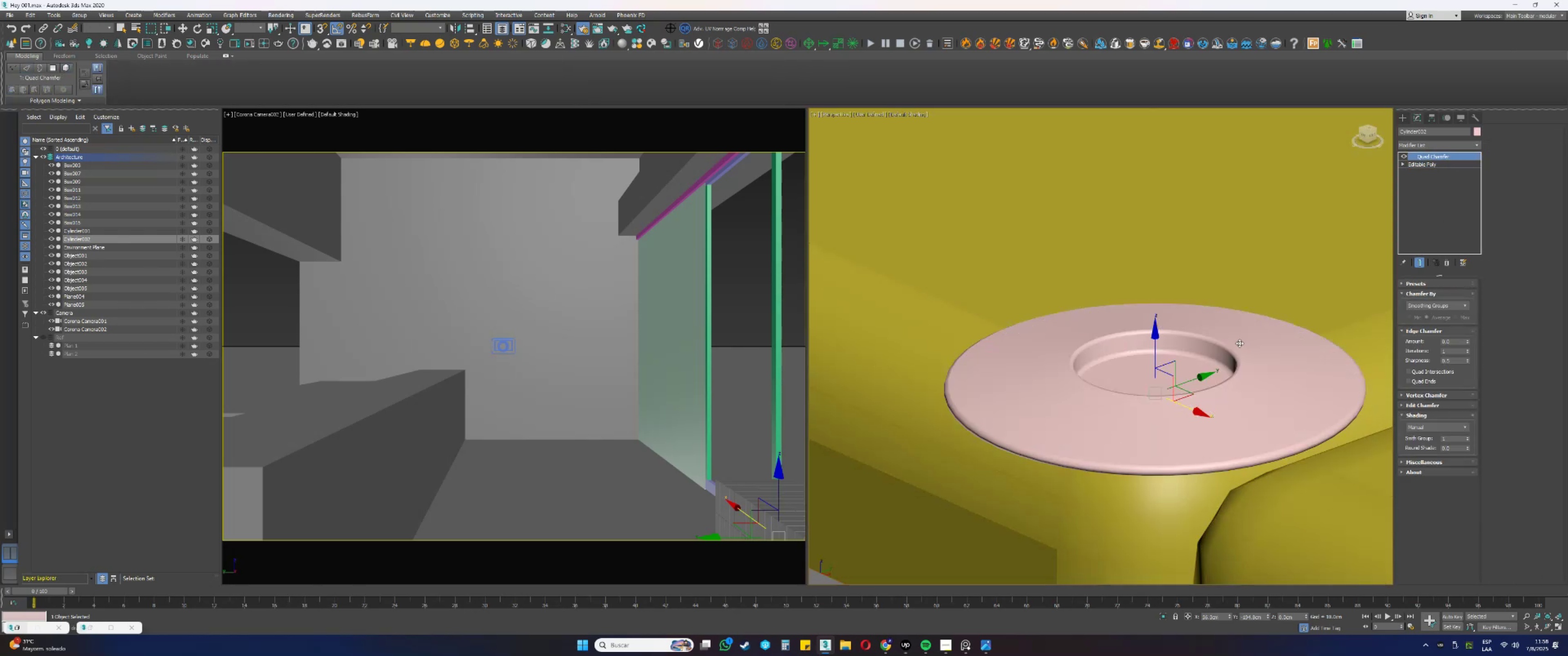 
key(F4)
 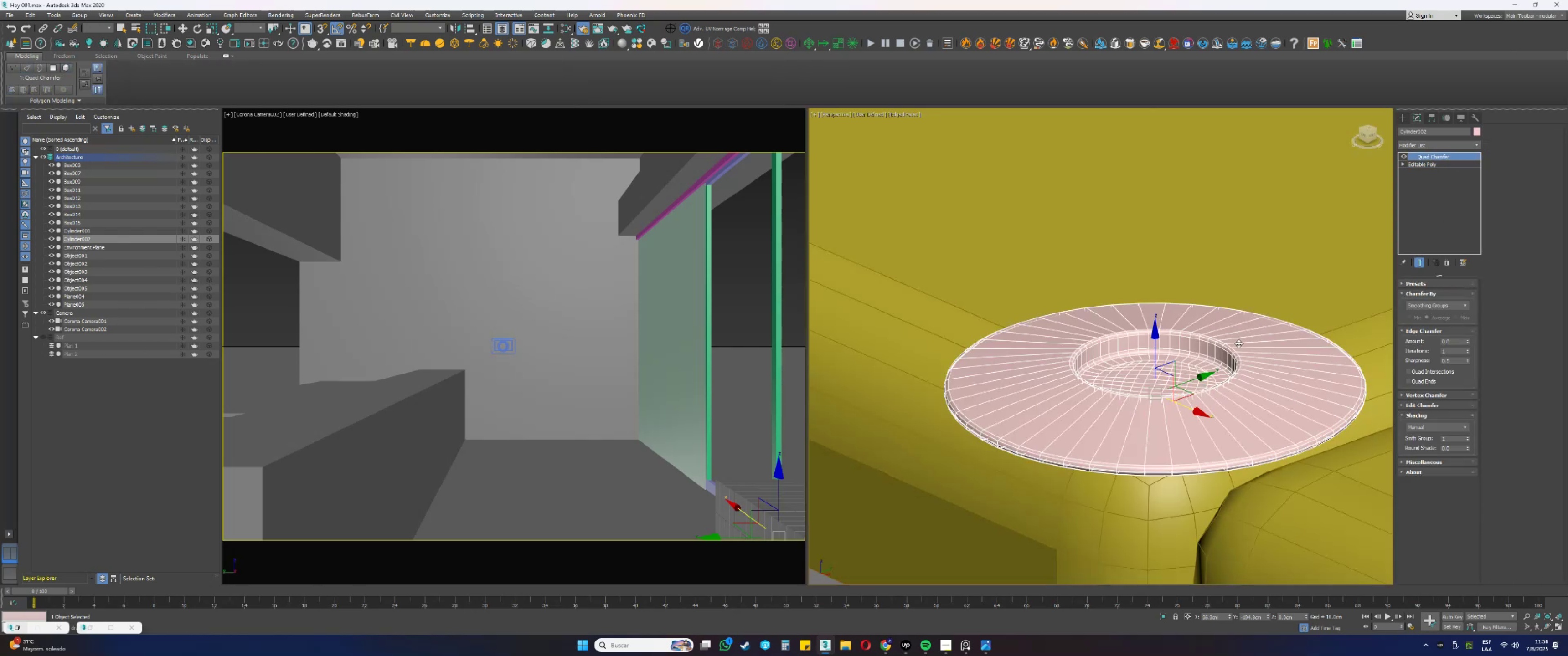 
key(F4)
 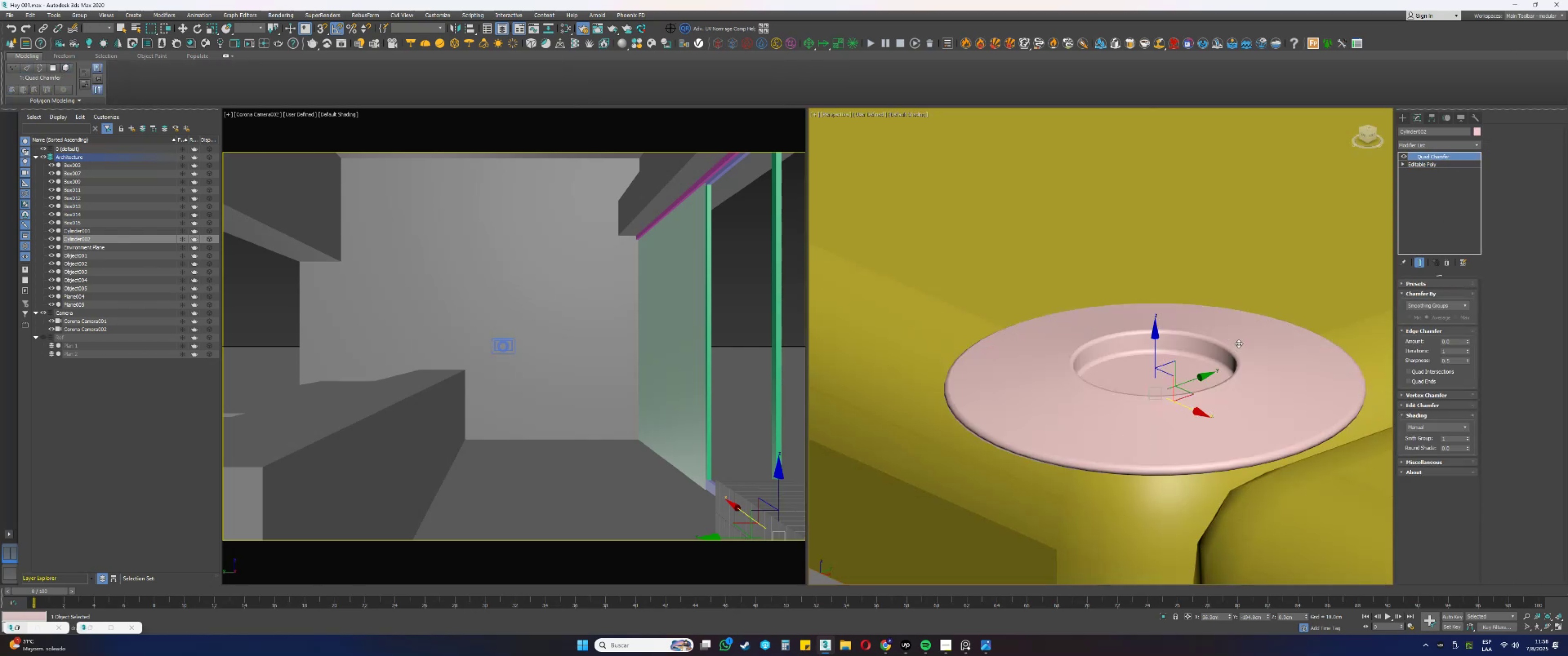 
key(F4)
 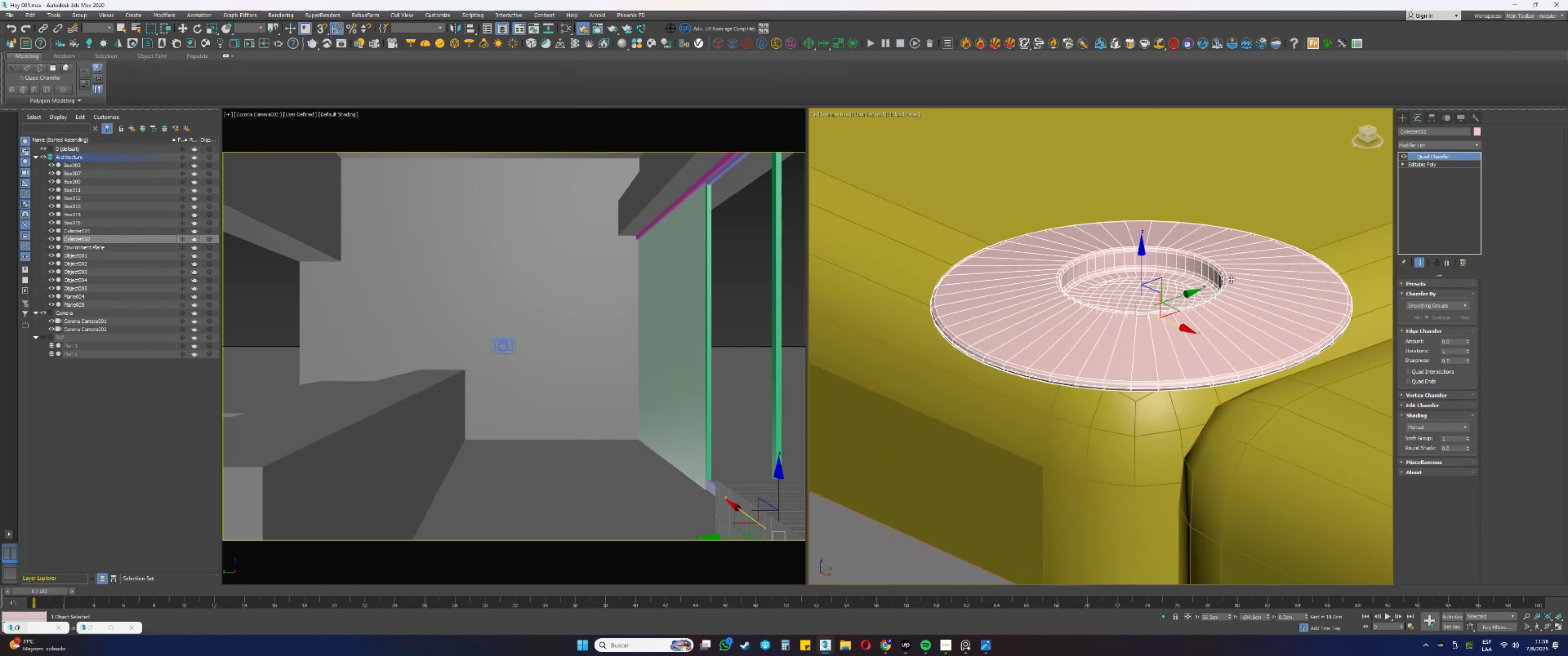 
scroll: coordinate [1176, 391], scroll_direction: up, amount: 1.0
 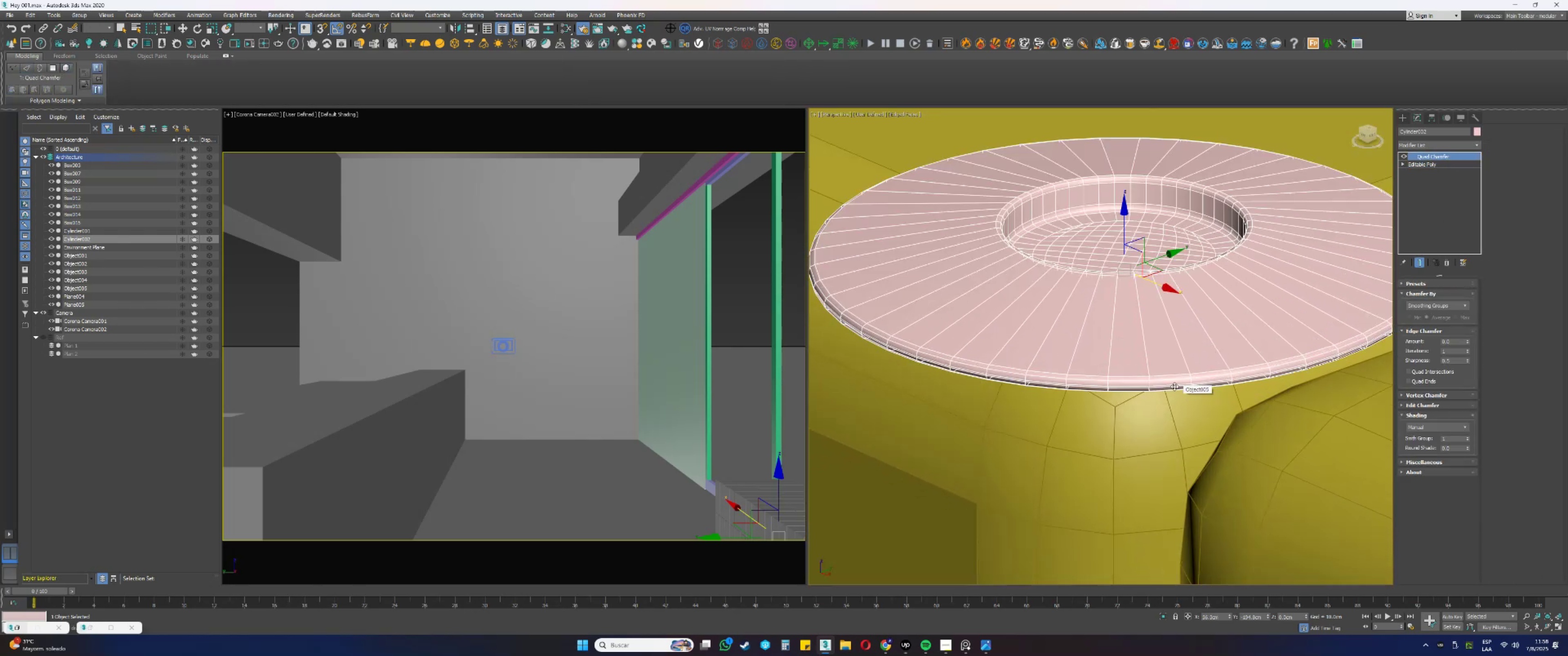 
scroll: coordinate [1174, 386], scroll_direction: down, amount: 1.0
 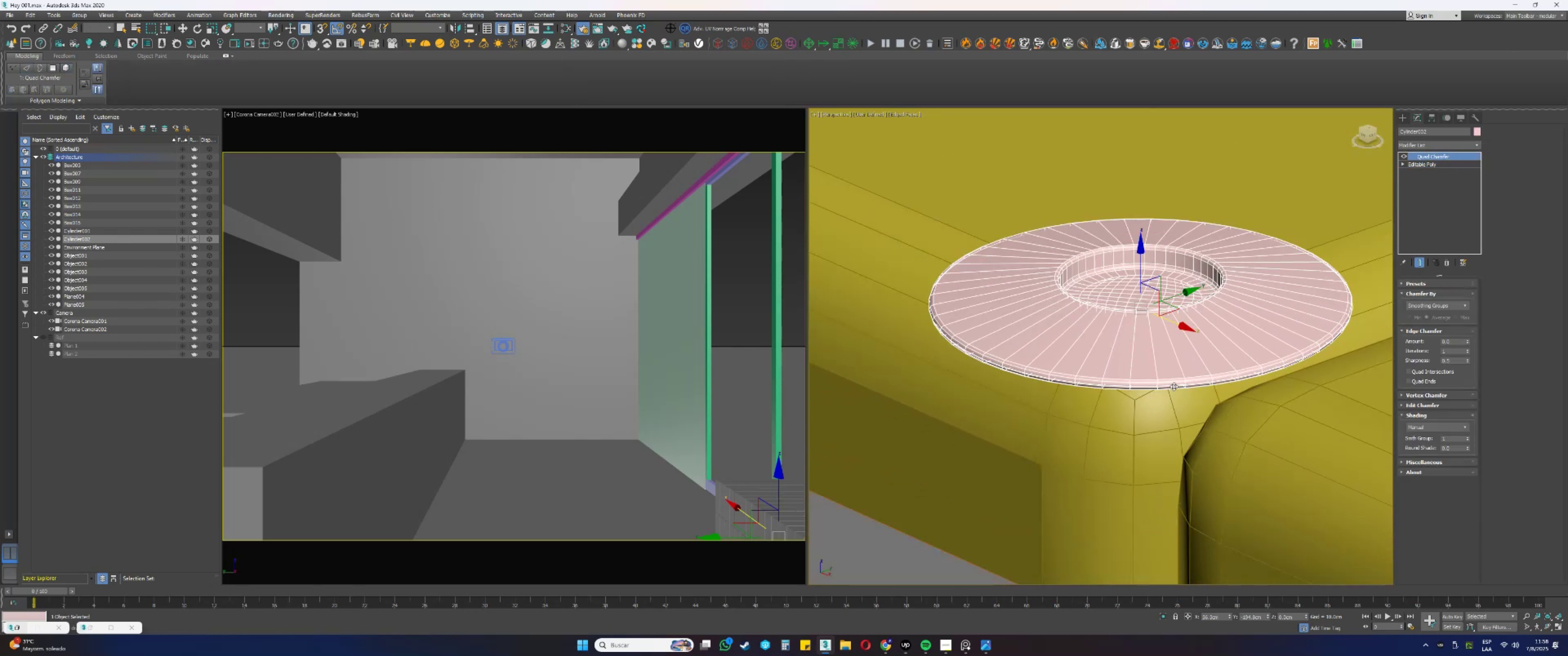 
key(F4)
 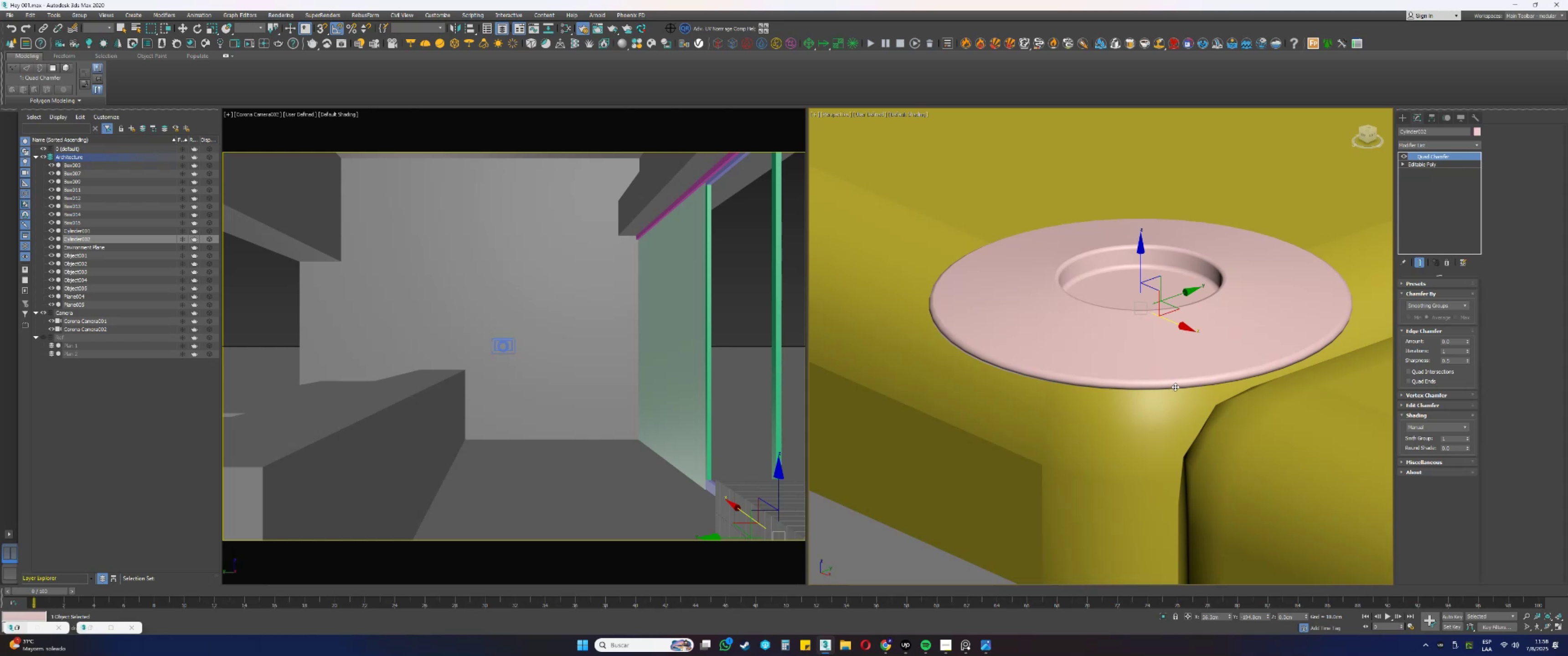 
wait(8.52)
 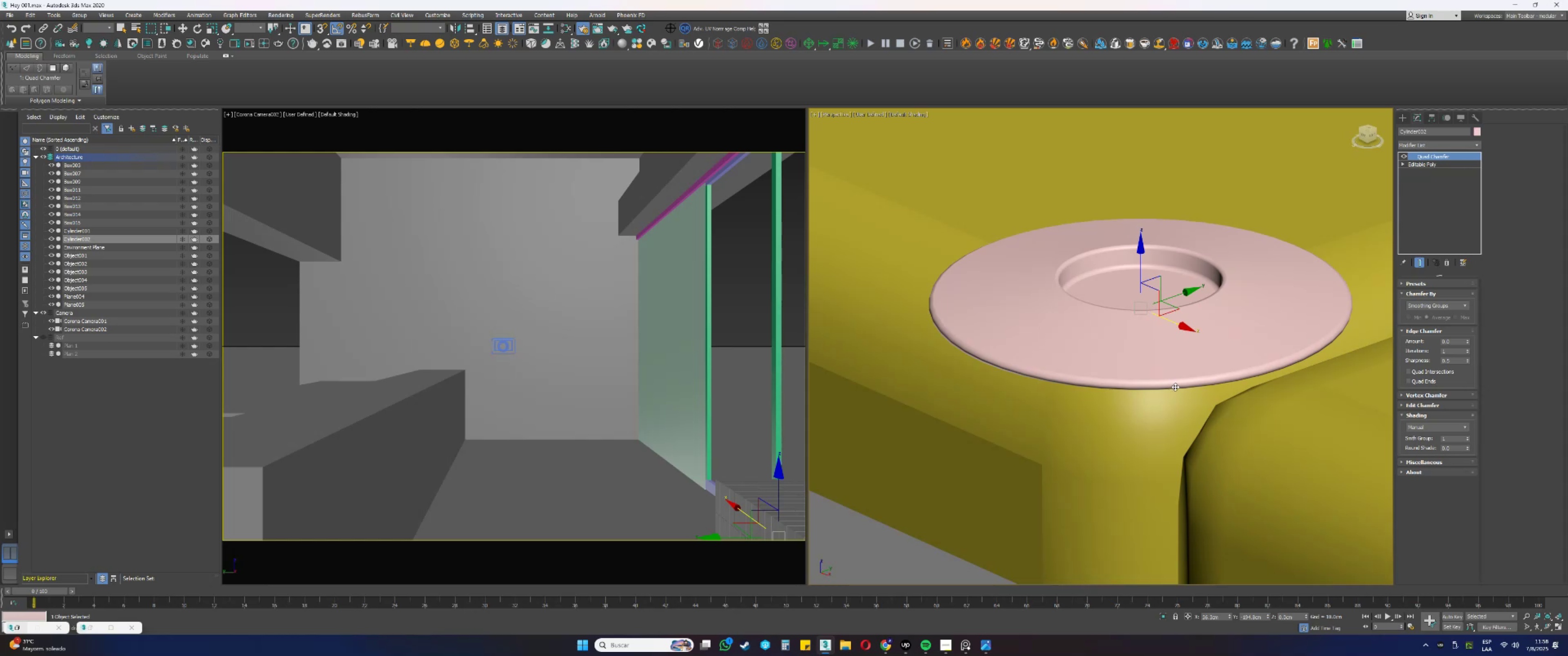 
scroll: coordinate [1072, 412], scroll_direction: down, amount: 8.0
 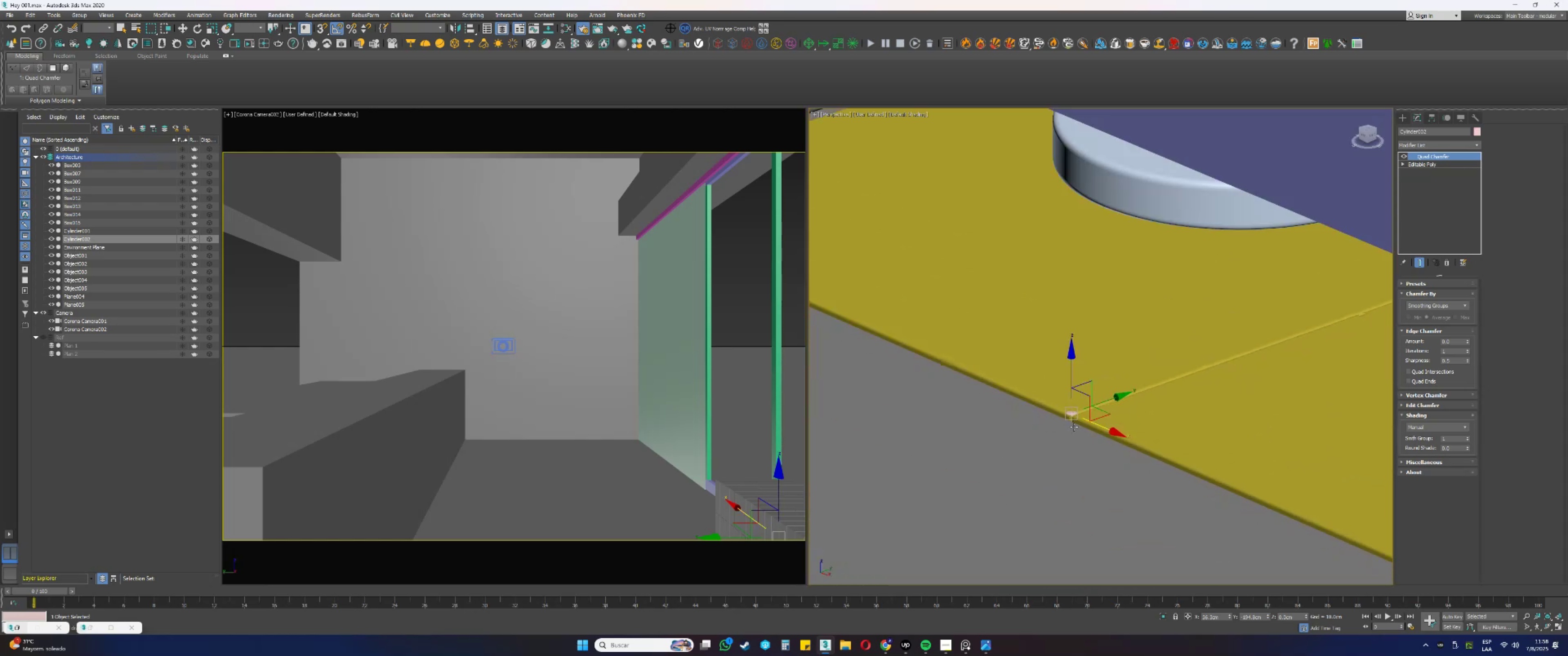 
key(Alt+AltLeft)
 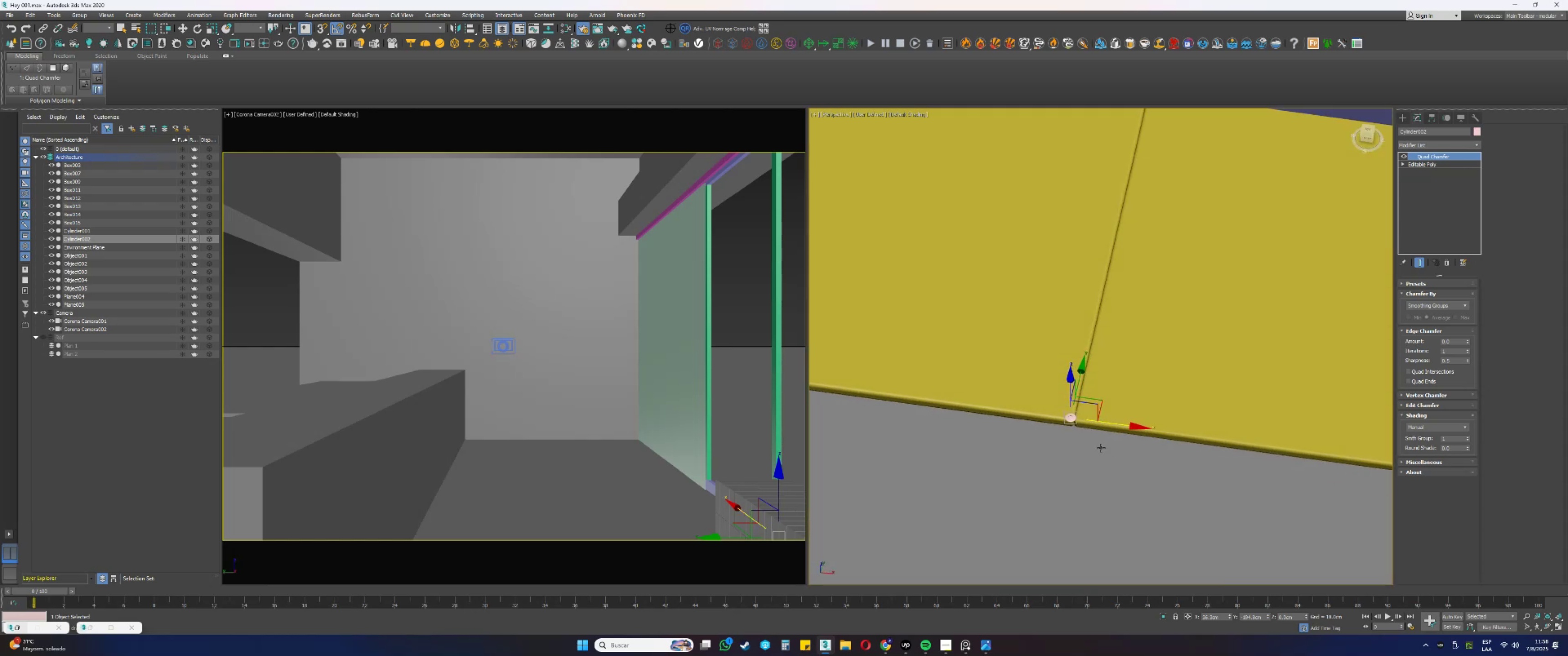 
scroll: coordinate [1098, 424], scroll_direction: down, amount: 2.0
 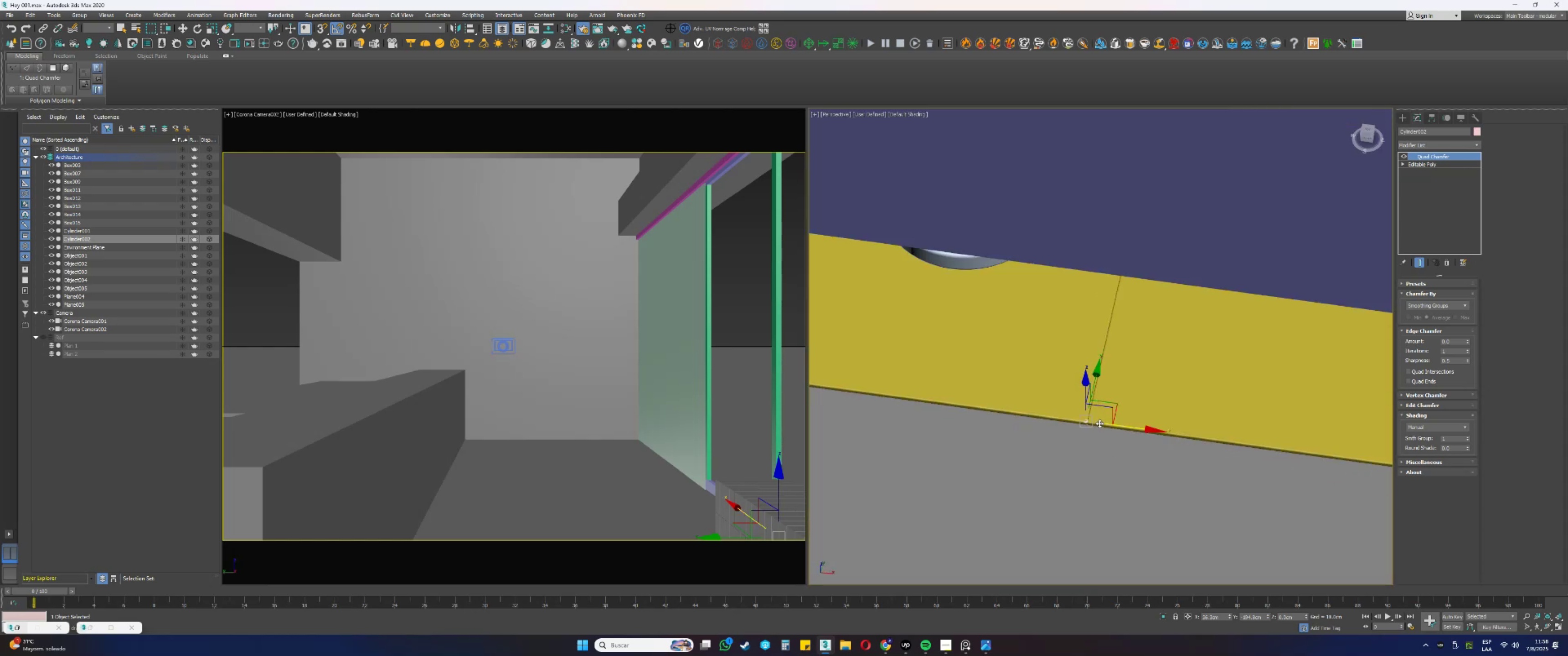 
hold_key(key=AltLeft, duration=0.32)
 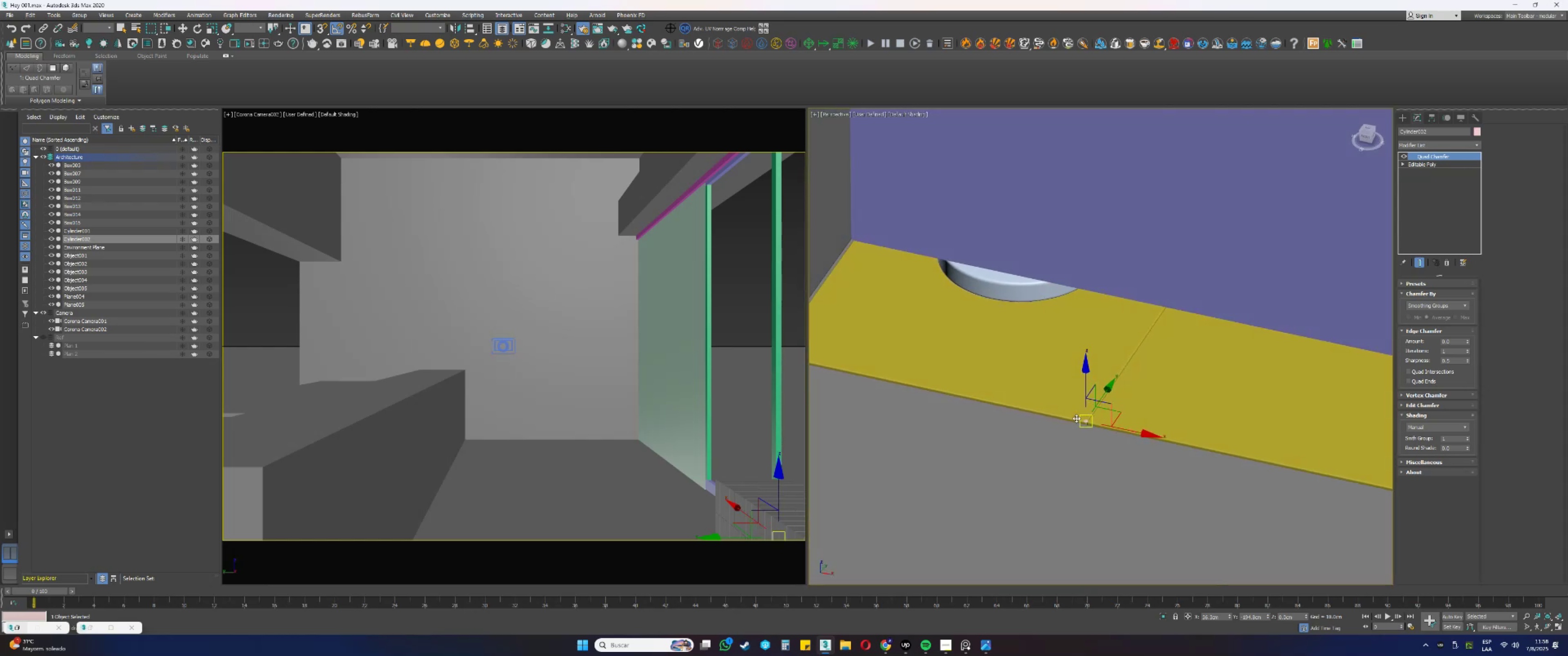 
scroll: coordinate [1099, 419], scroll_direction: up, amount: 7.0
 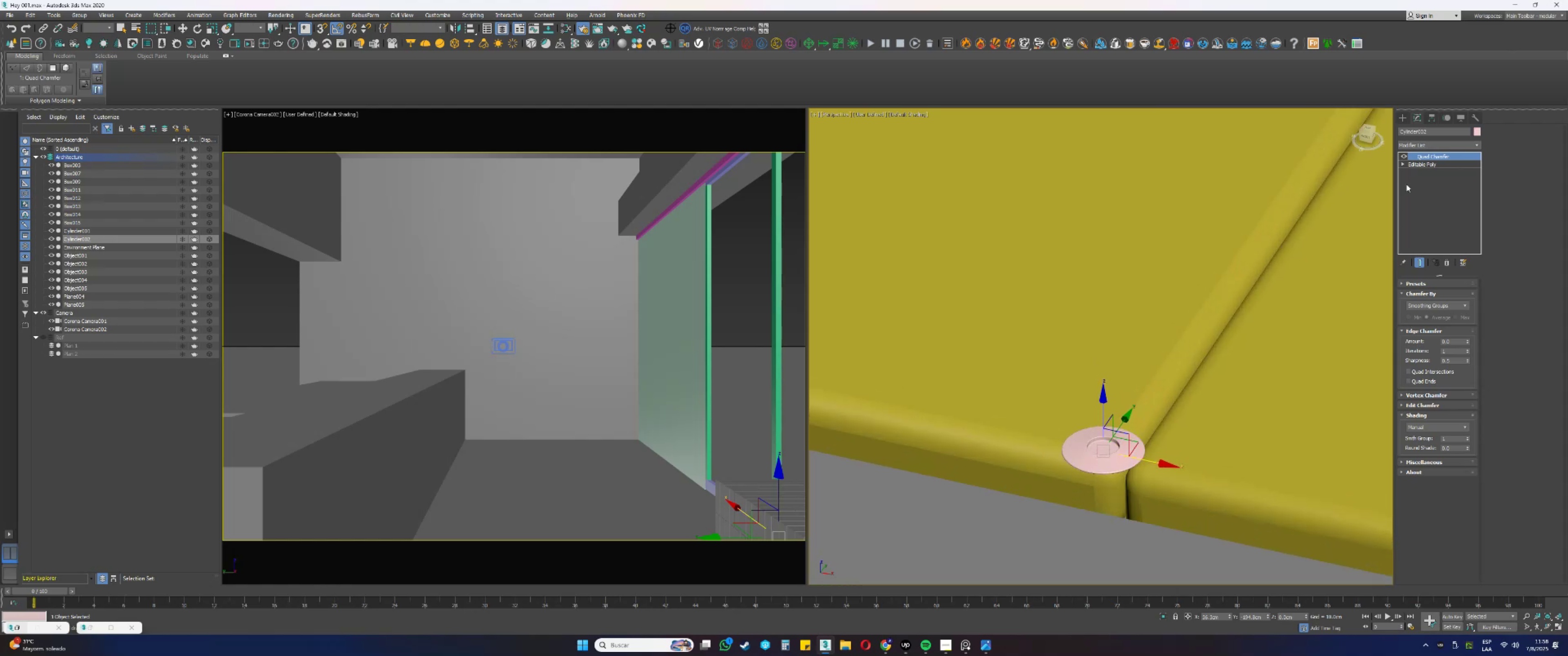 
right_click([1421, 182])
 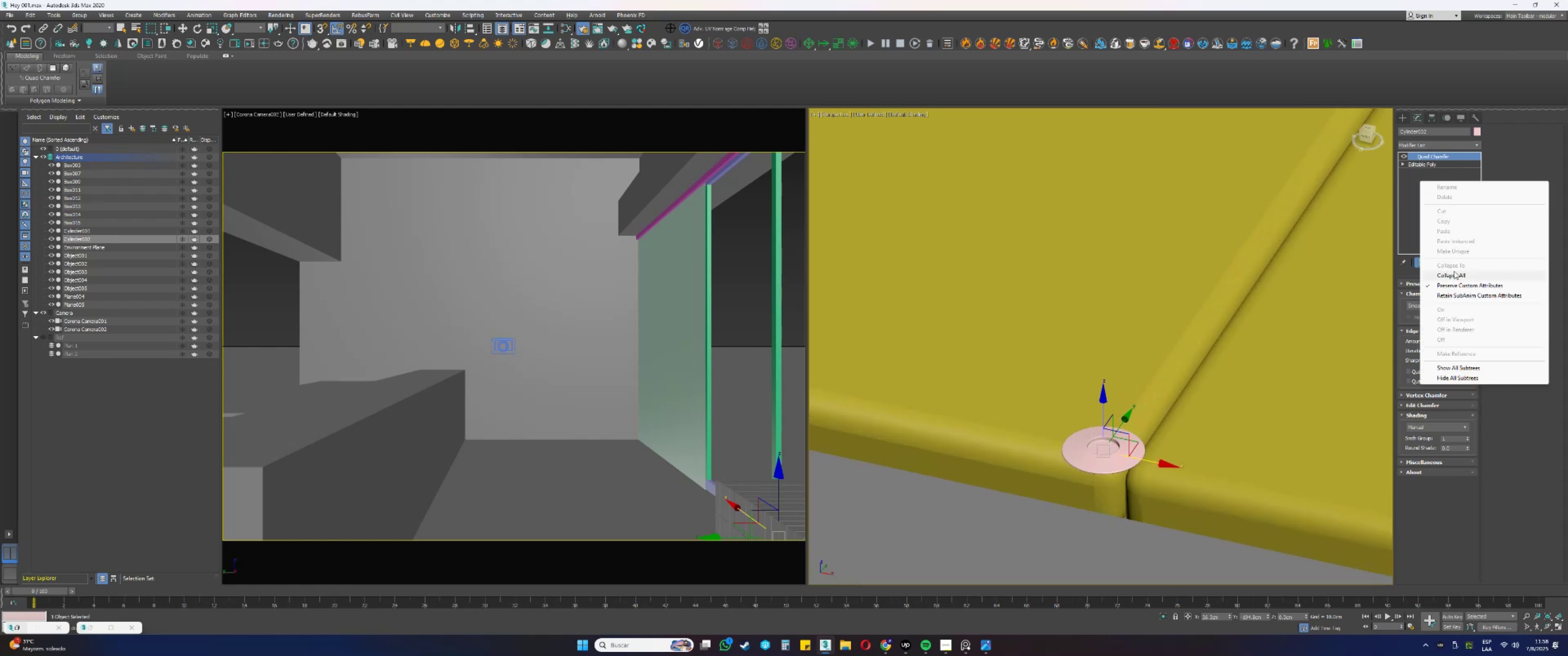 
left_click([1452, 274])
 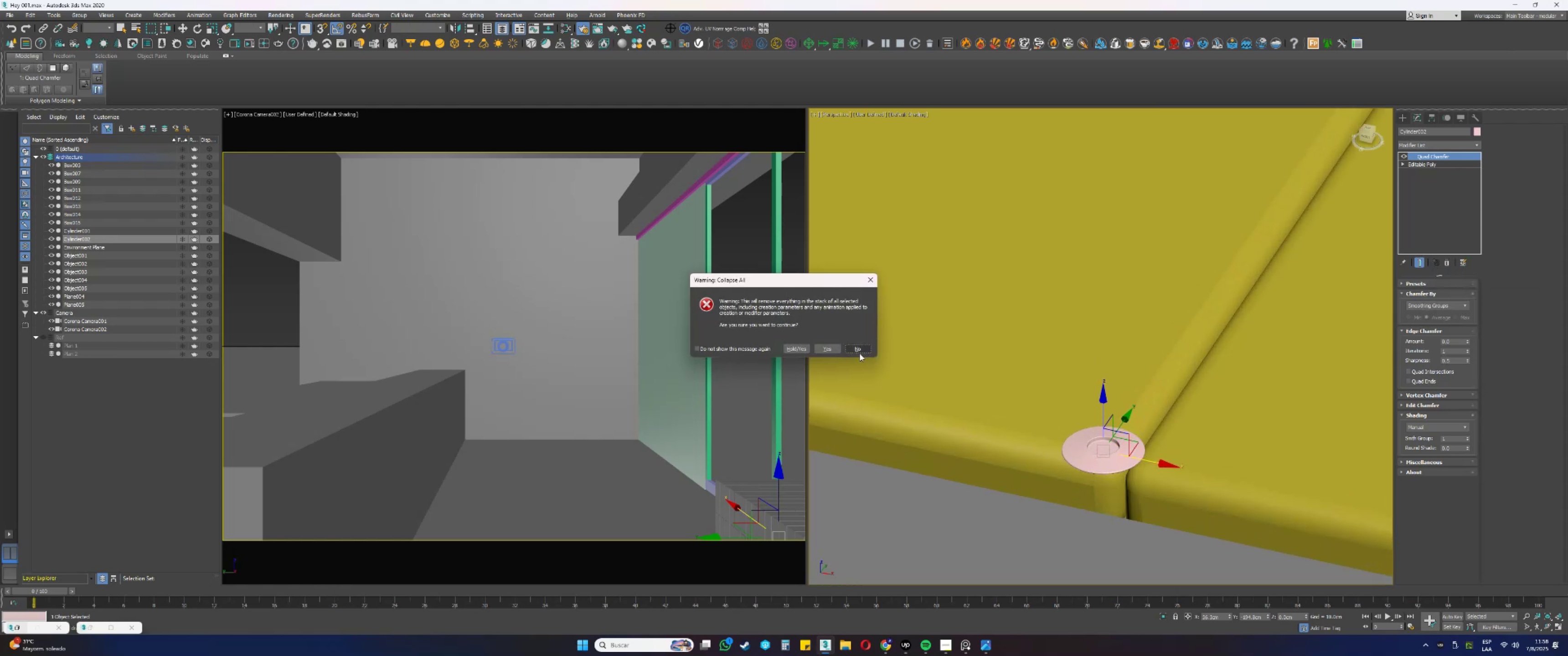 
left_click([834, 347])
 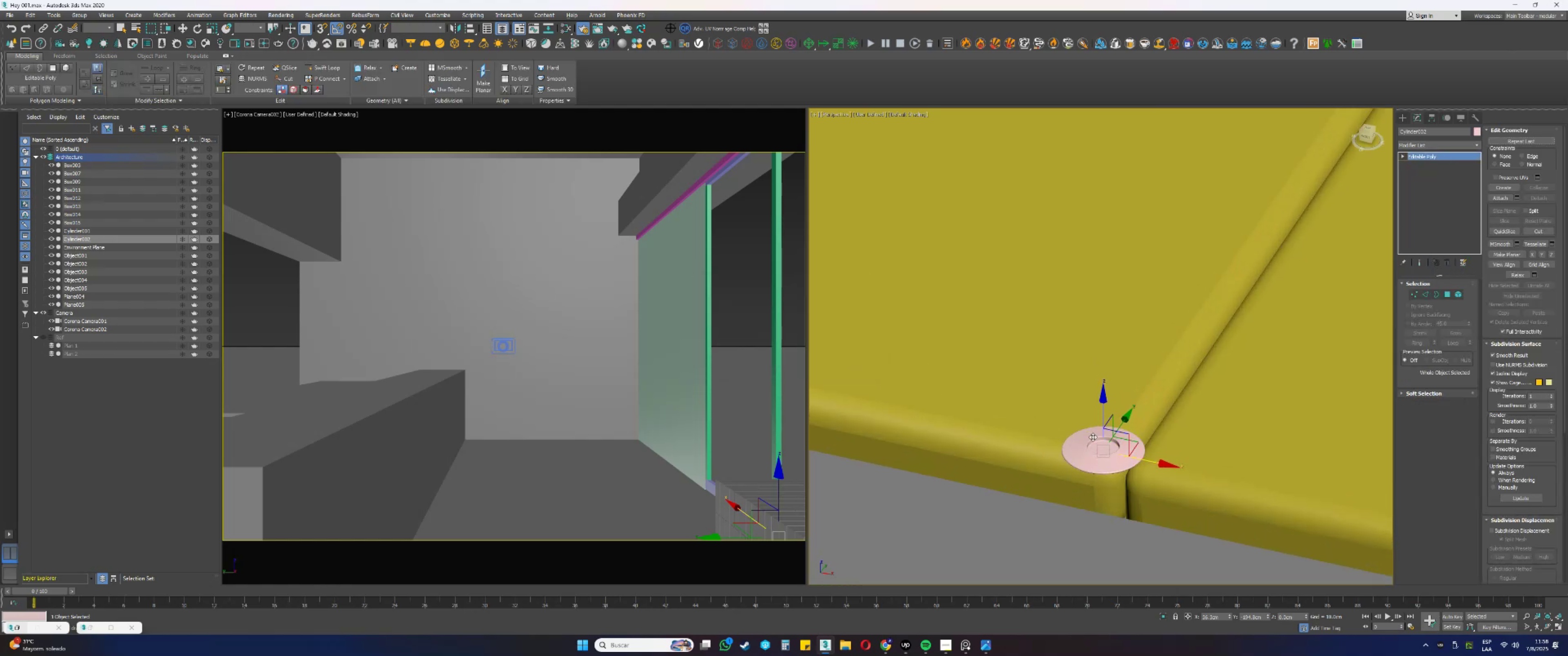 
type(rw)
 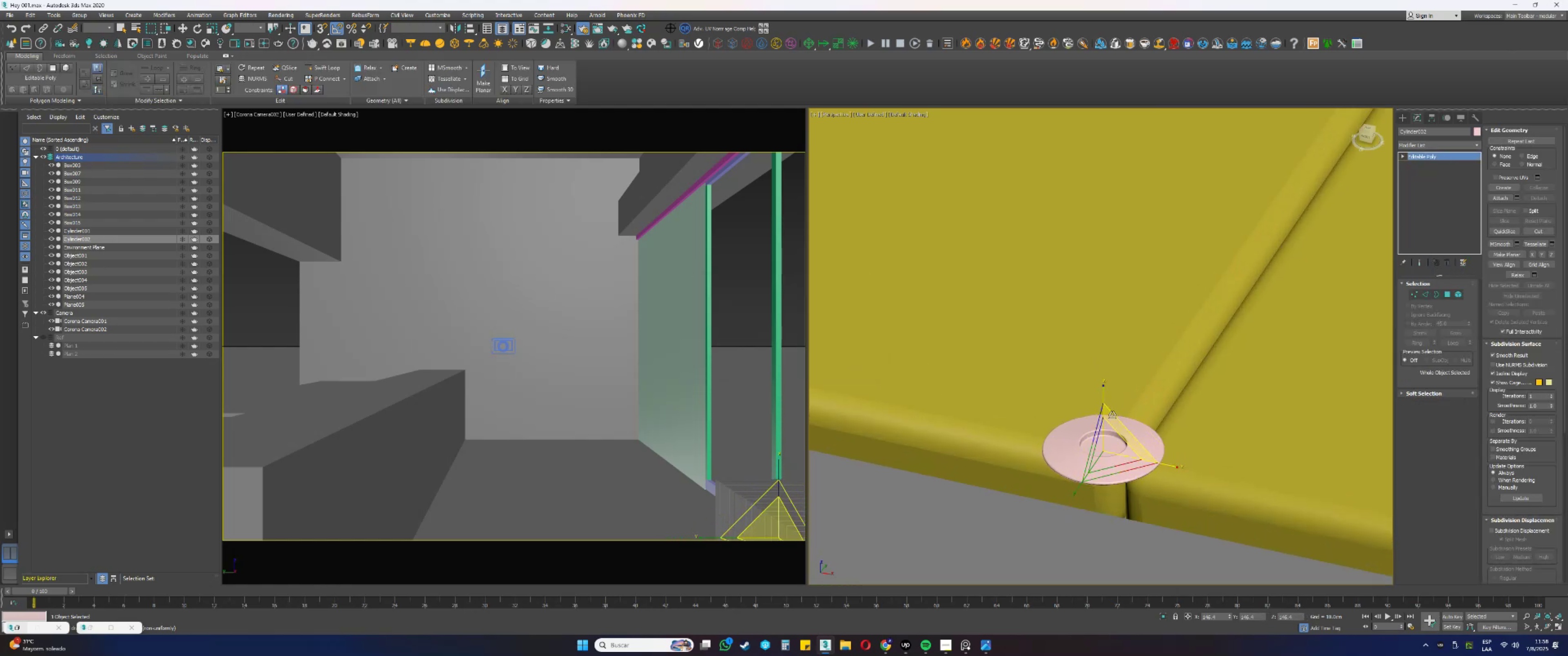 
scroll: coordinate [1130, 401], scroll_direction: down, amount: 10.0
 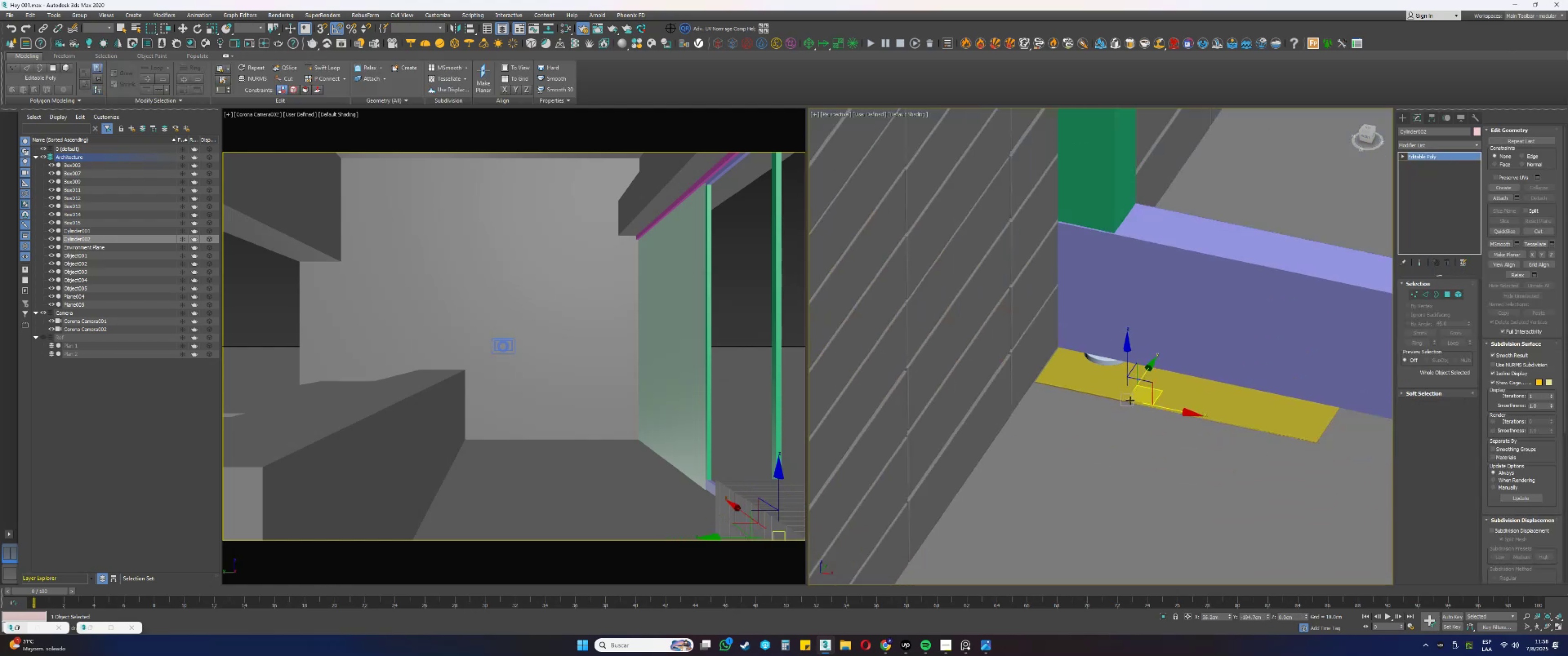 
key(Alt+AltLeft)
 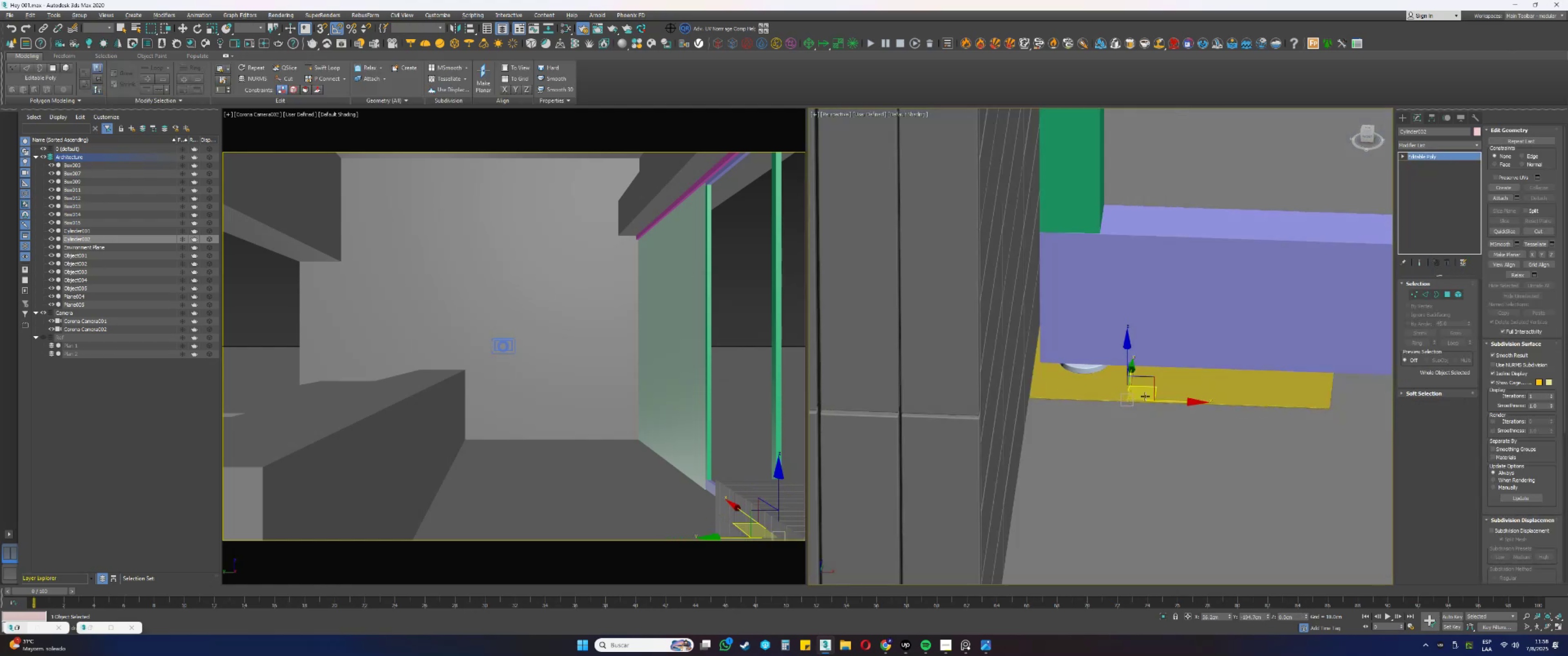 
scroll: coordinate [1114, 395], scroll_direction: up, amount: 4.0
 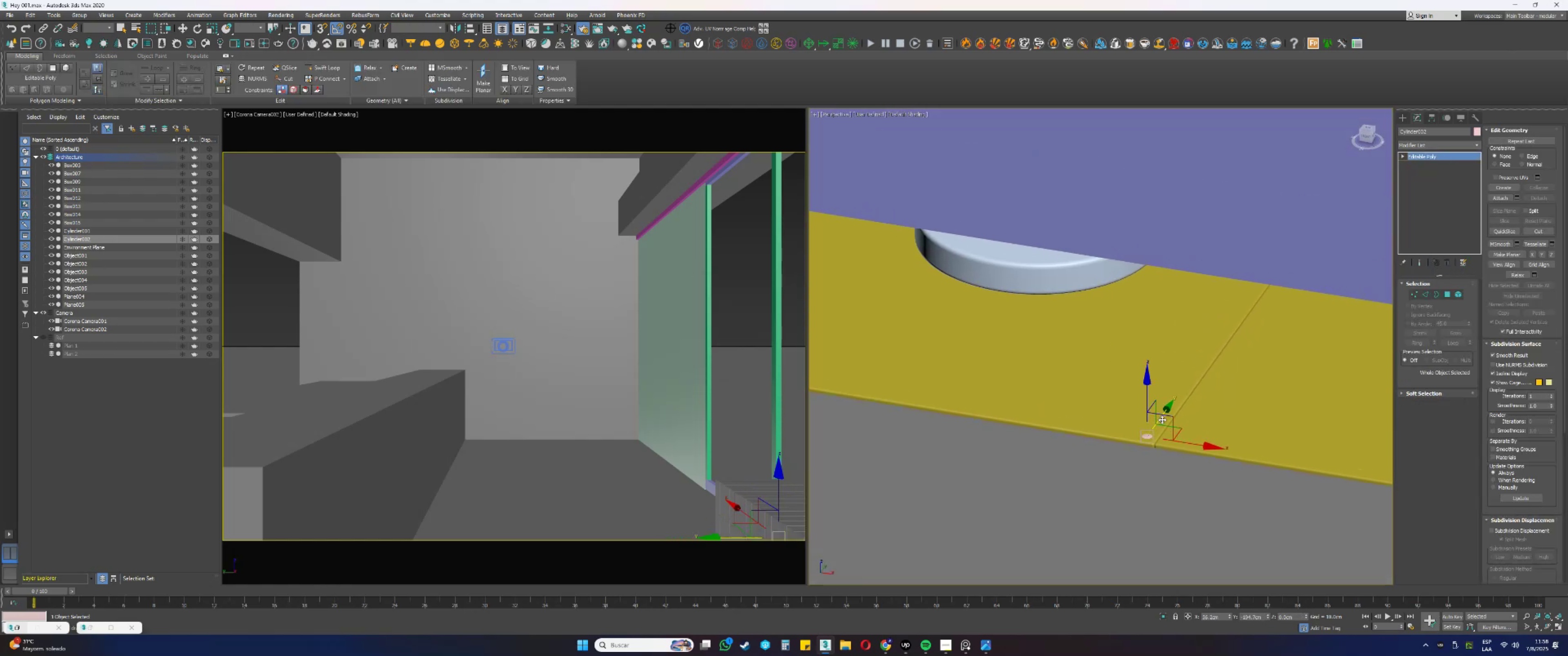 
key(Alt+AltLeft)
 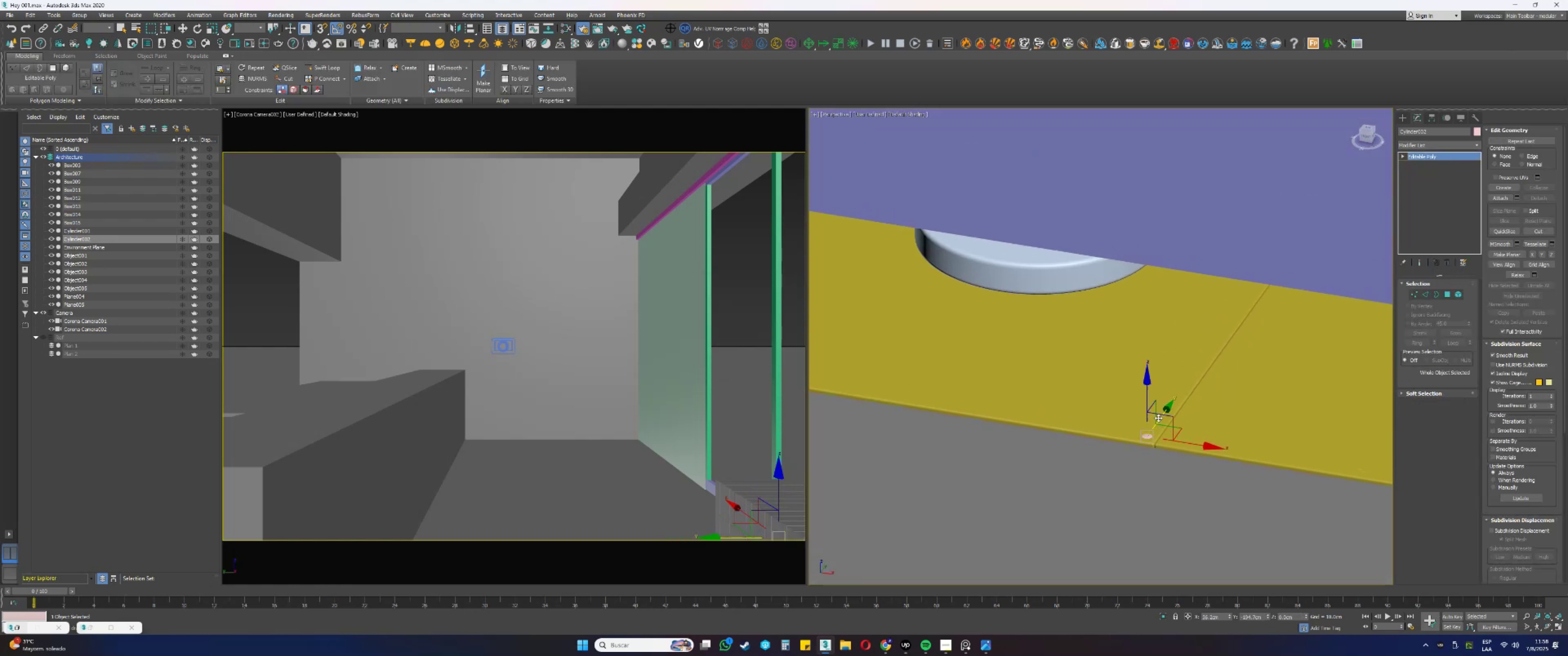 
type(rw)
 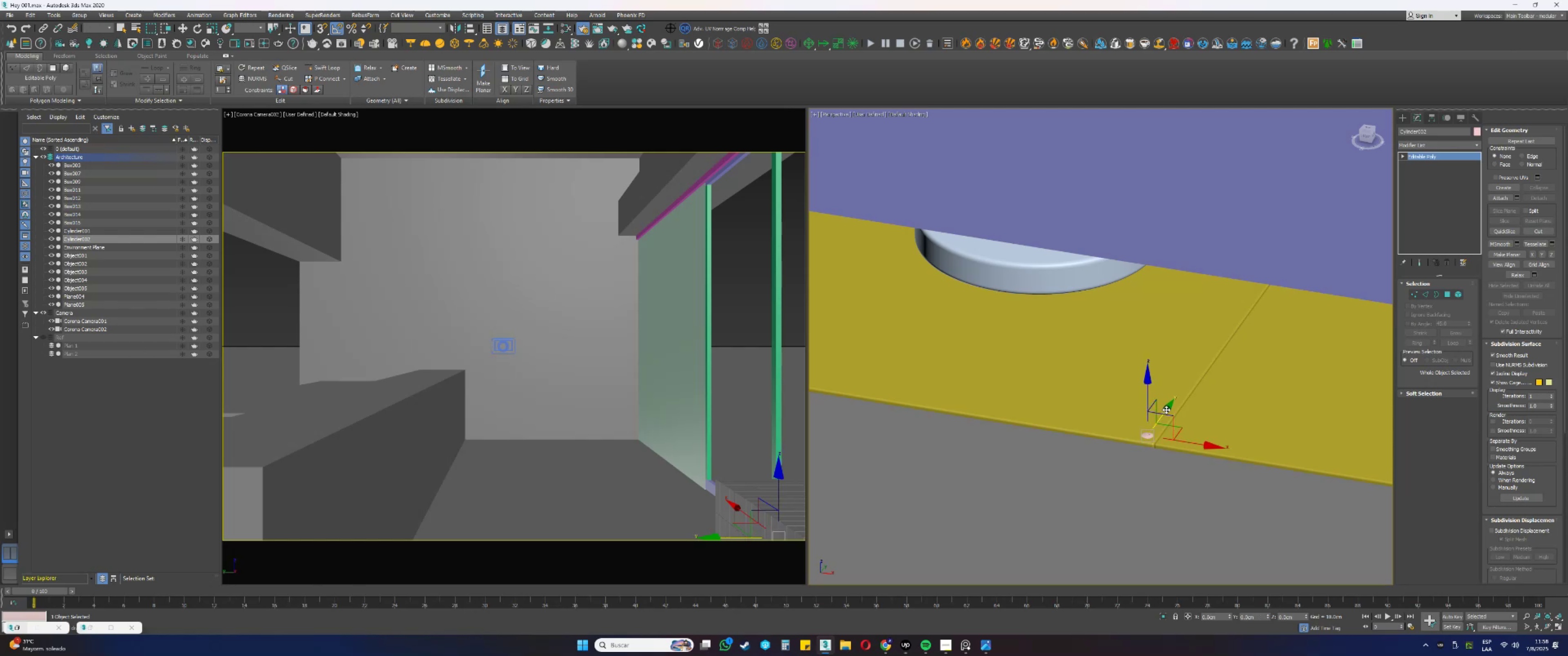 
scroll: coordinate [1170, 416], scroll_direction: down, amount: 1.0
 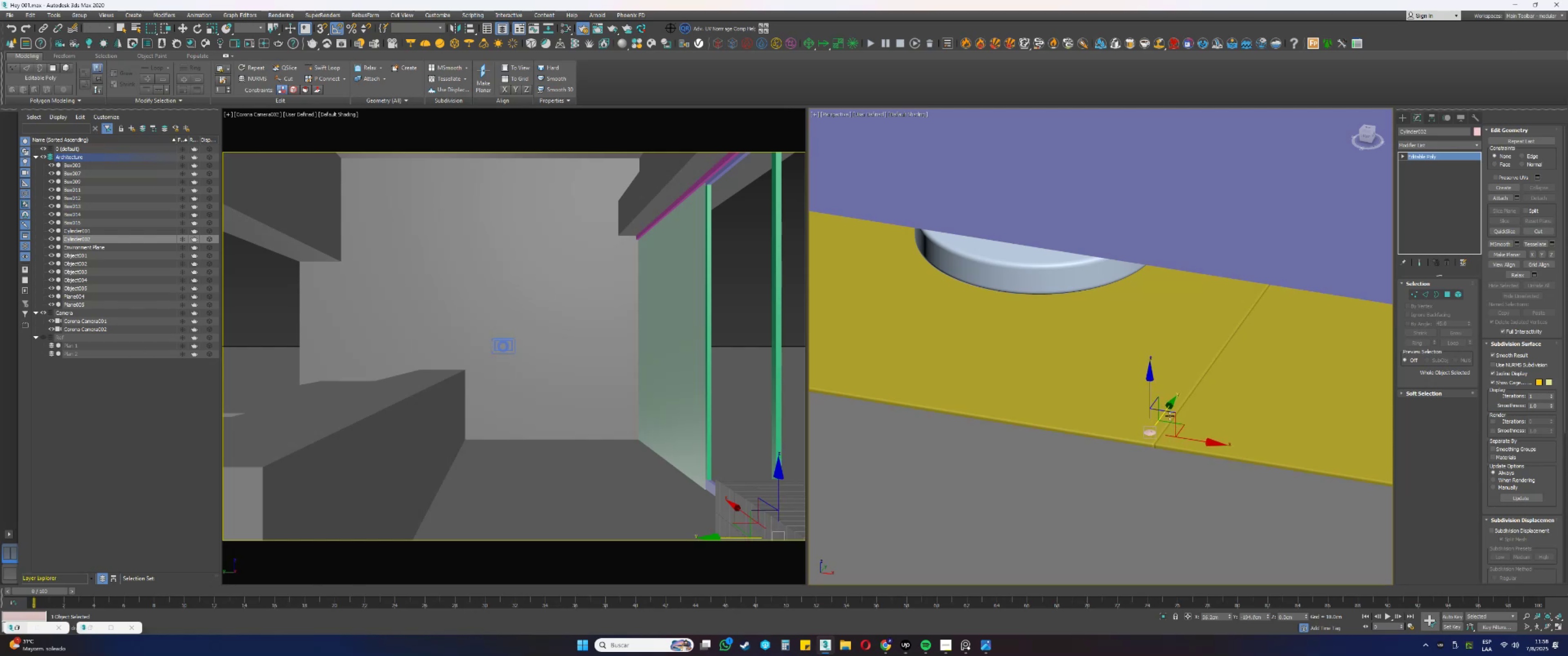 
hold_key(key=AltLeft, duration=0.72)
 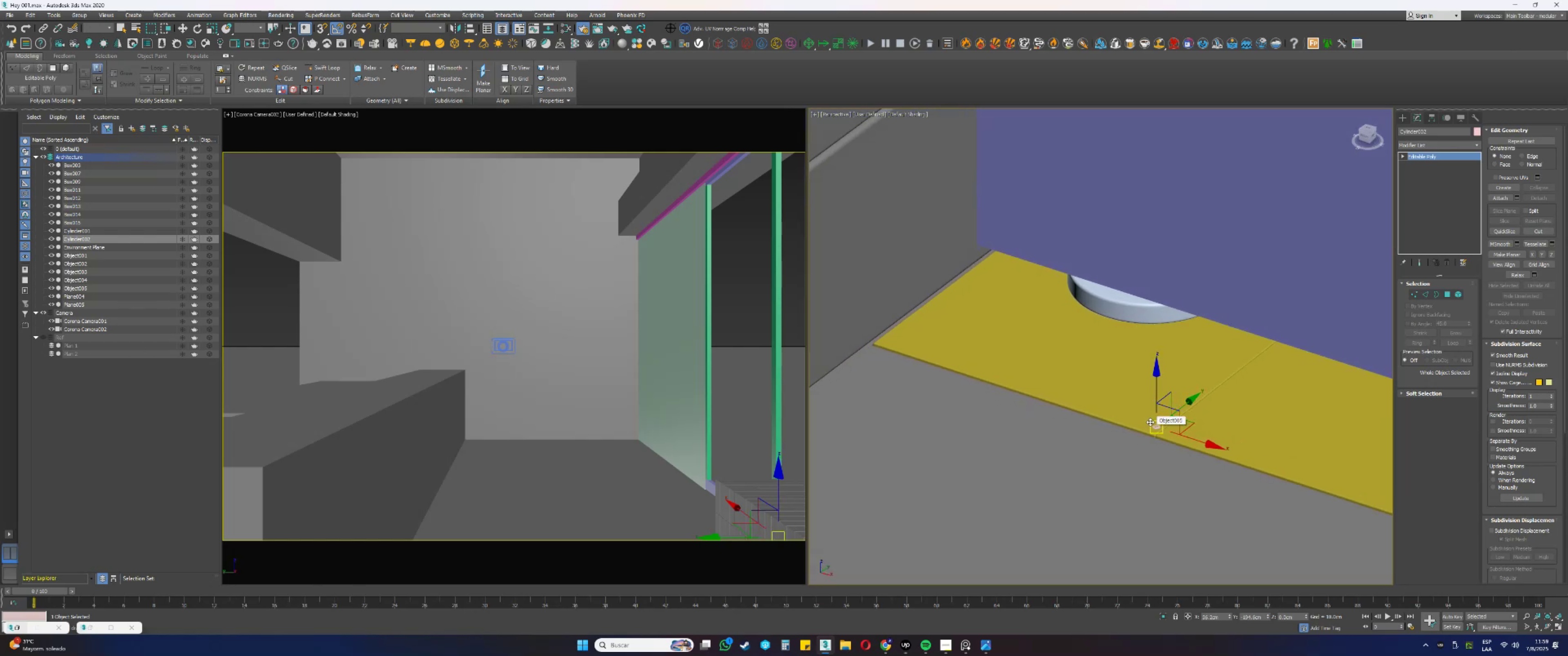 
hold_key(key=AltLeft, duration=0.35)
 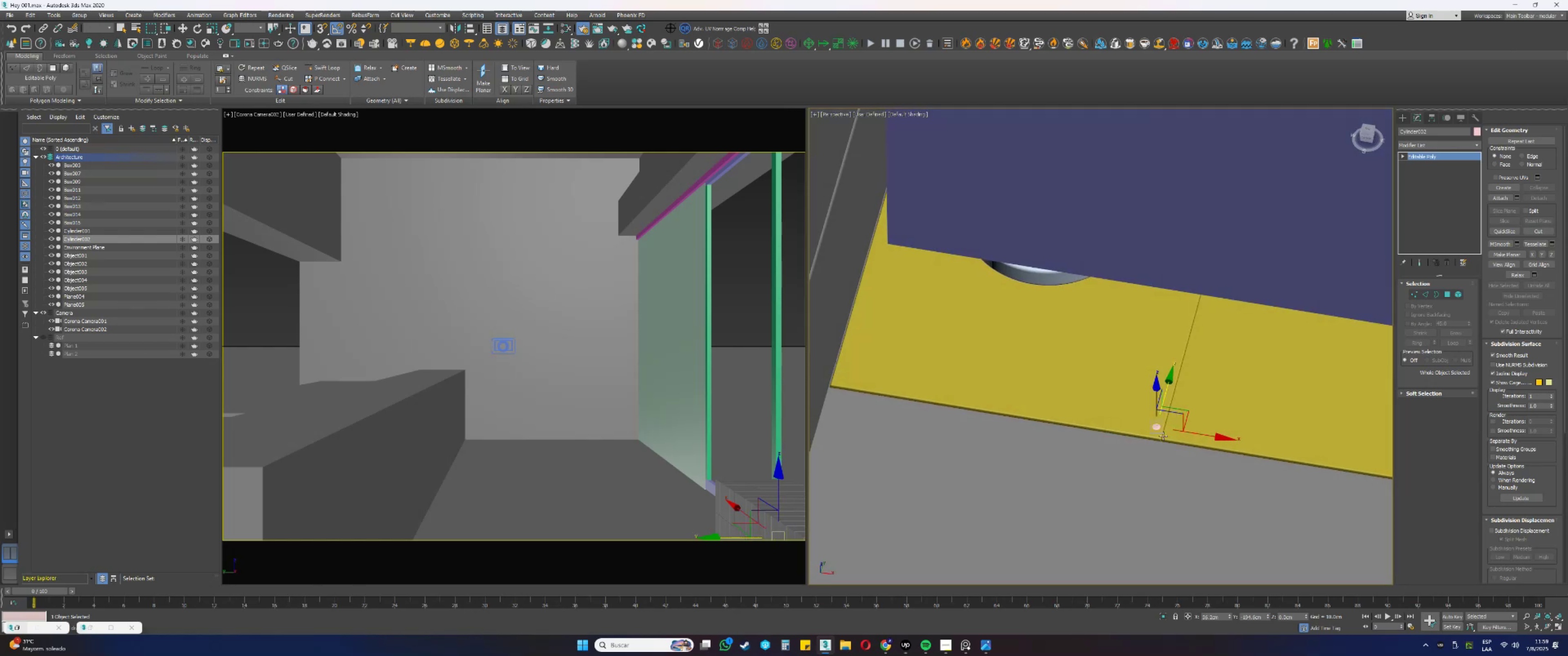 
scroll: coordinate [1158, 425], scroll_direction: up, amount: 2.0
 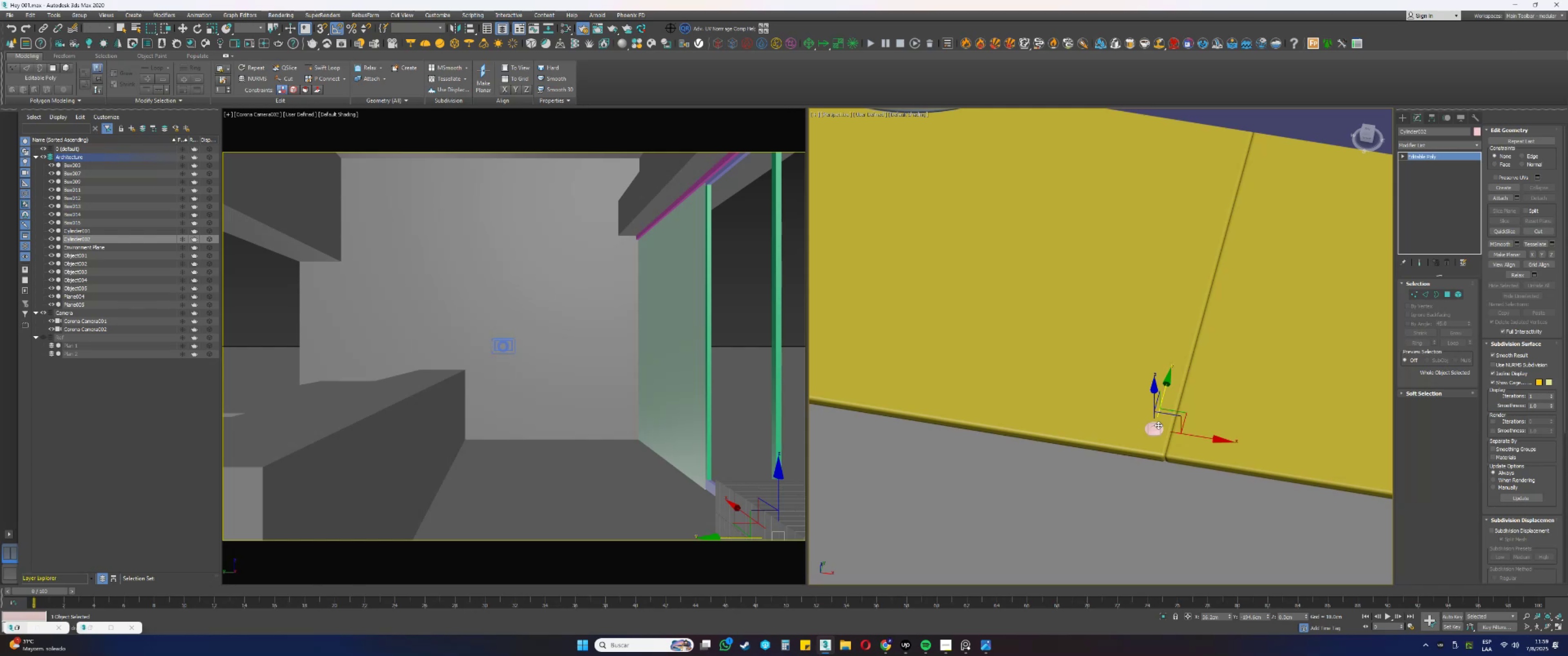 
wait(16.28)
 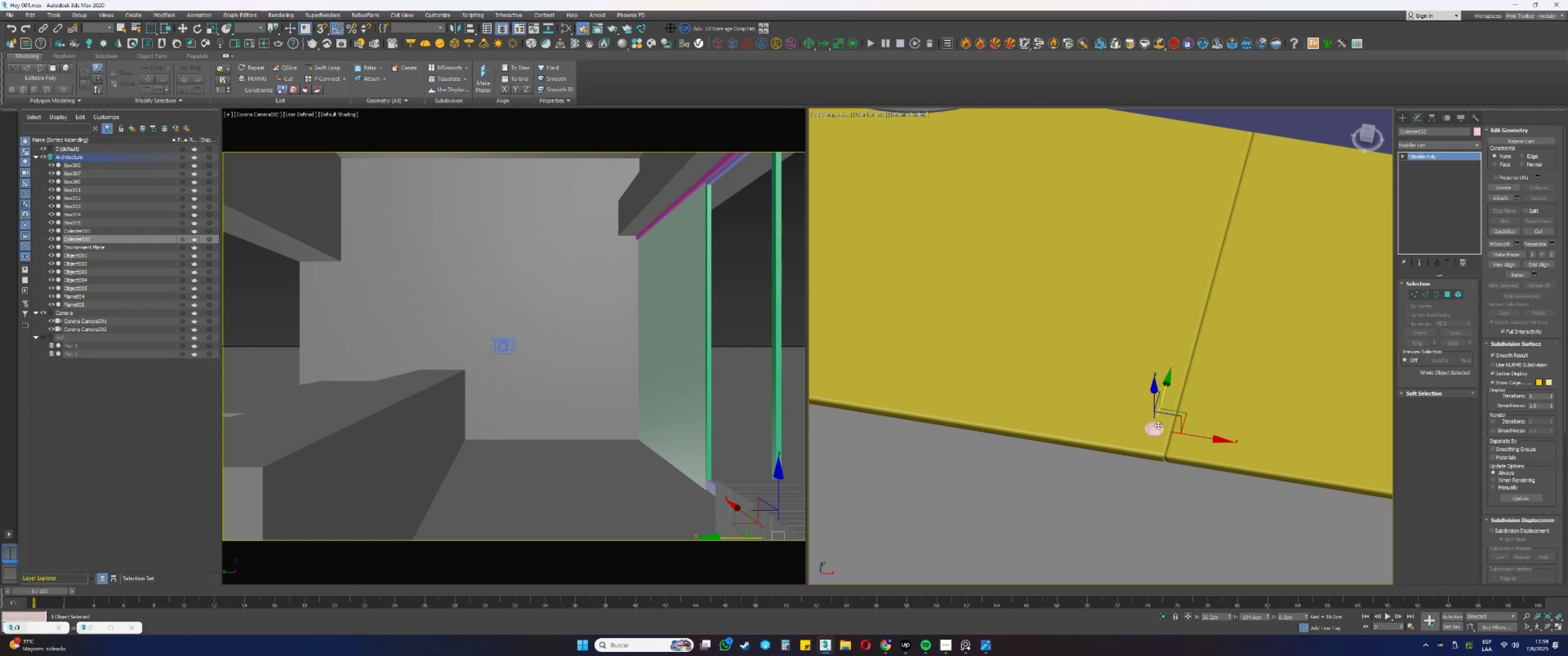 
key(Alt+AltLeft)
 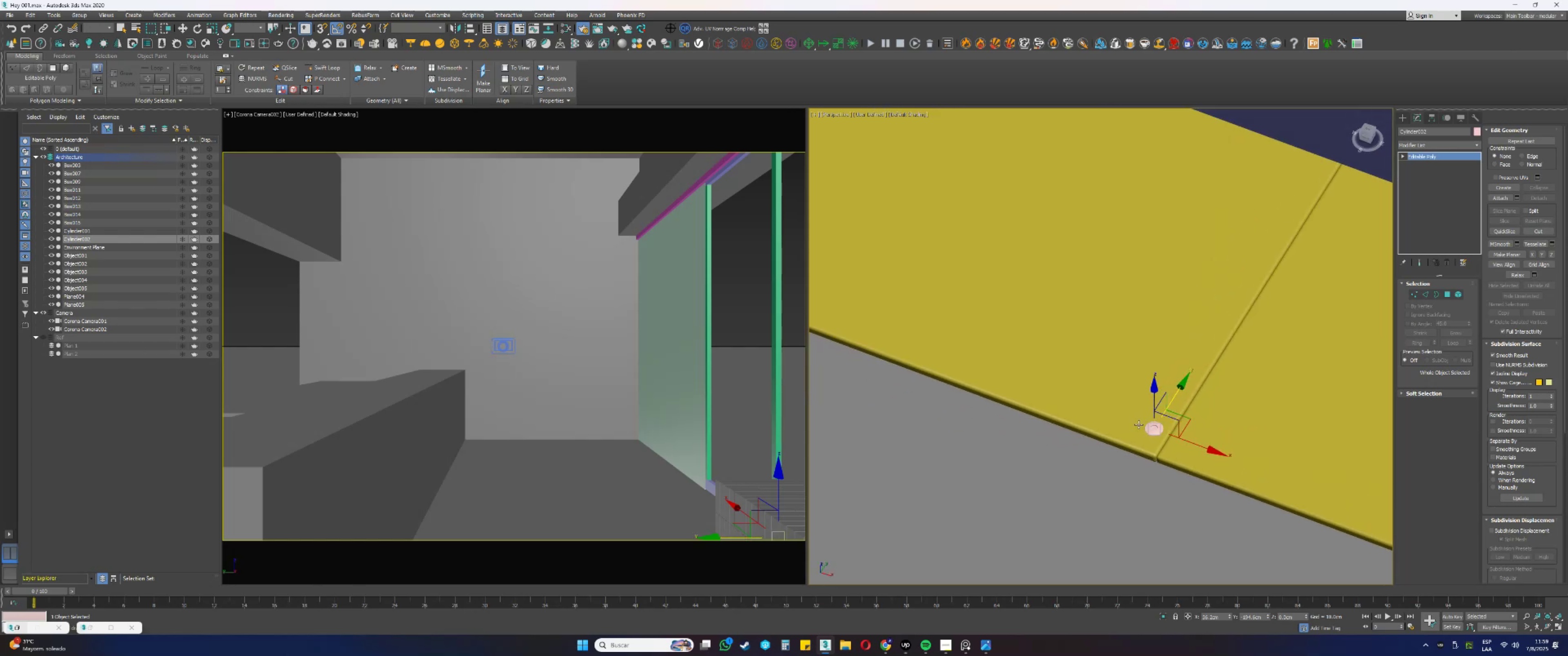 
type(tz[F3])
 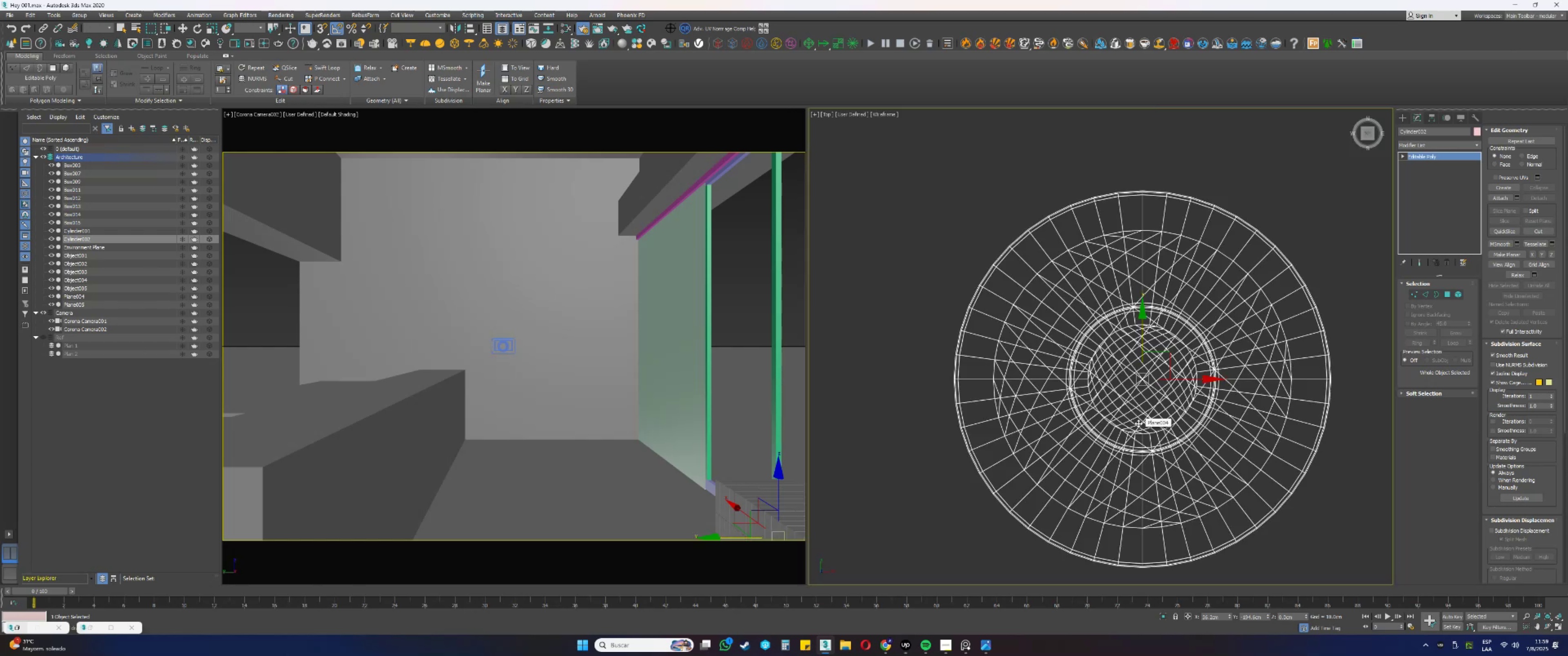 
scroll: coordinate [1127, 415], scroll_direction: down, amount: 11.0
 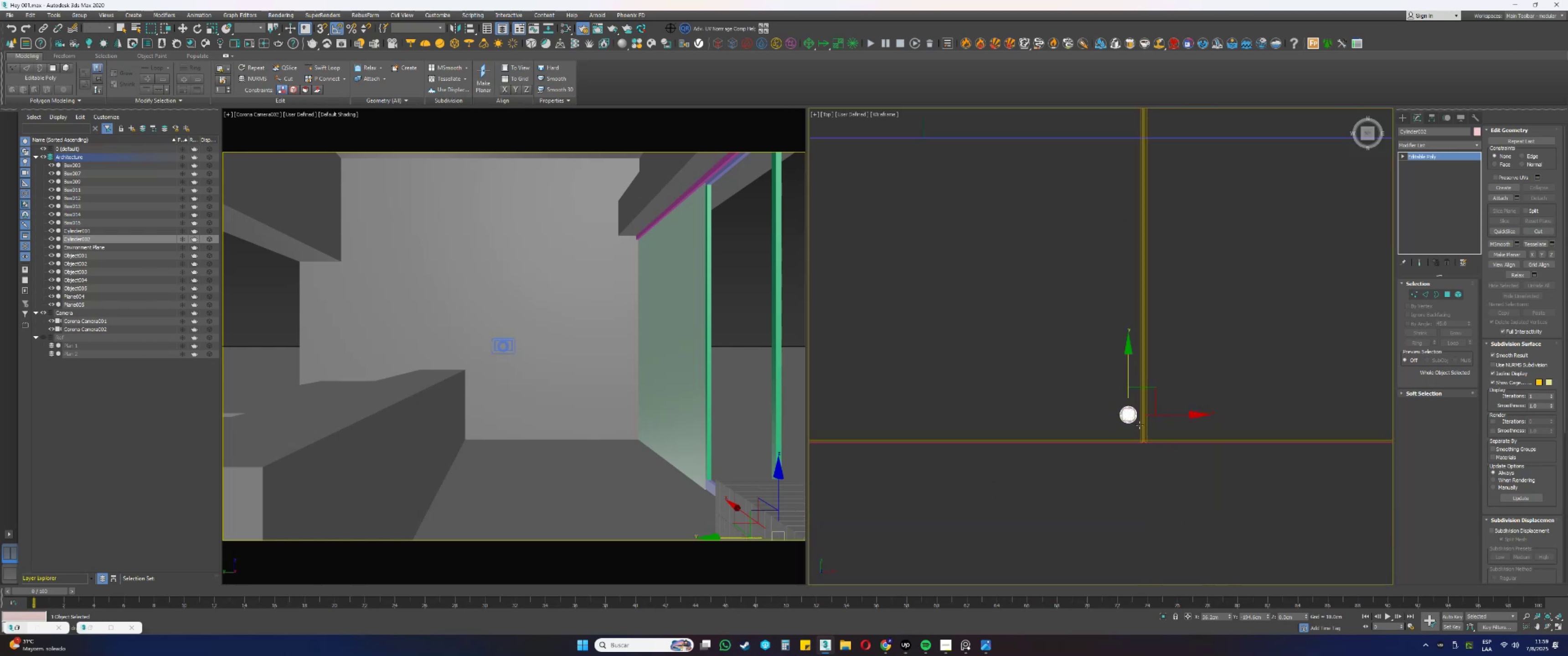 
hold_key(key=ControlLeft, duration=0.36)
left_click([1145, 437])
 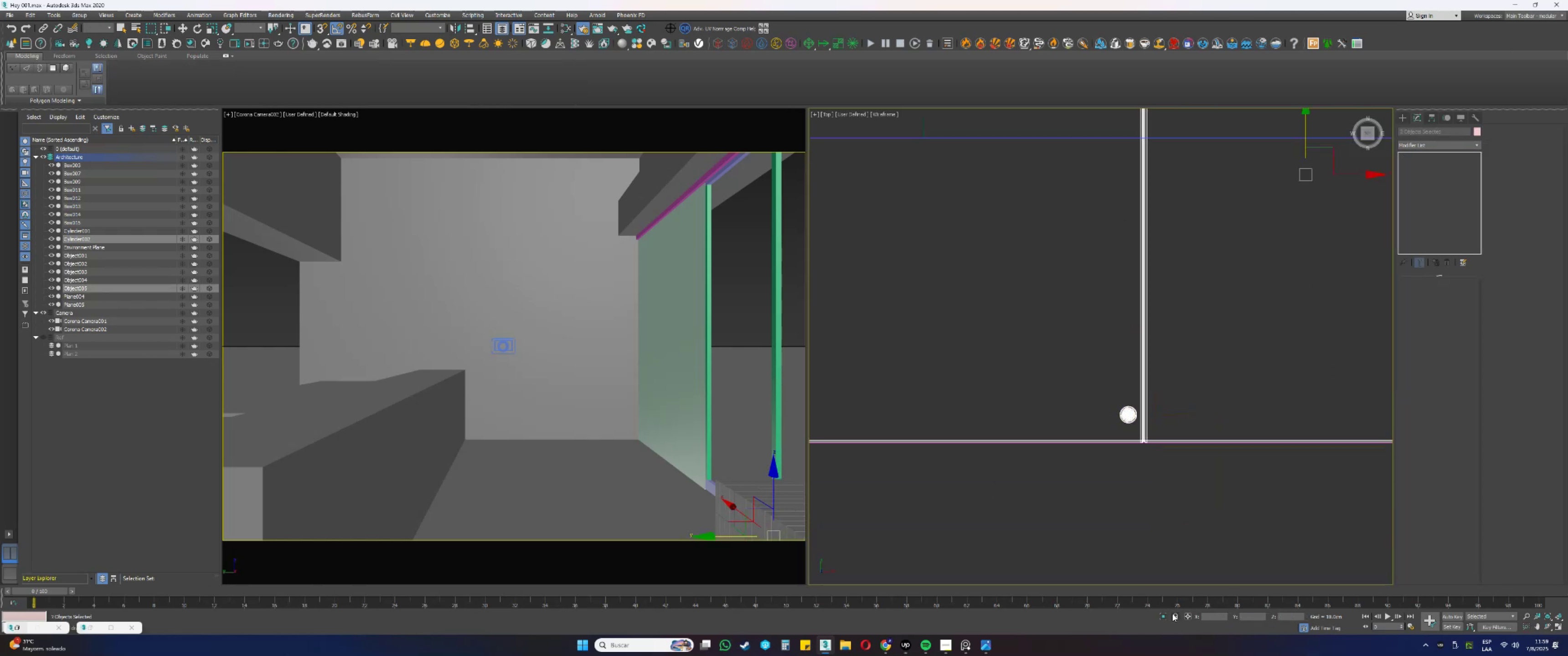 
left_click([1164, 615])
 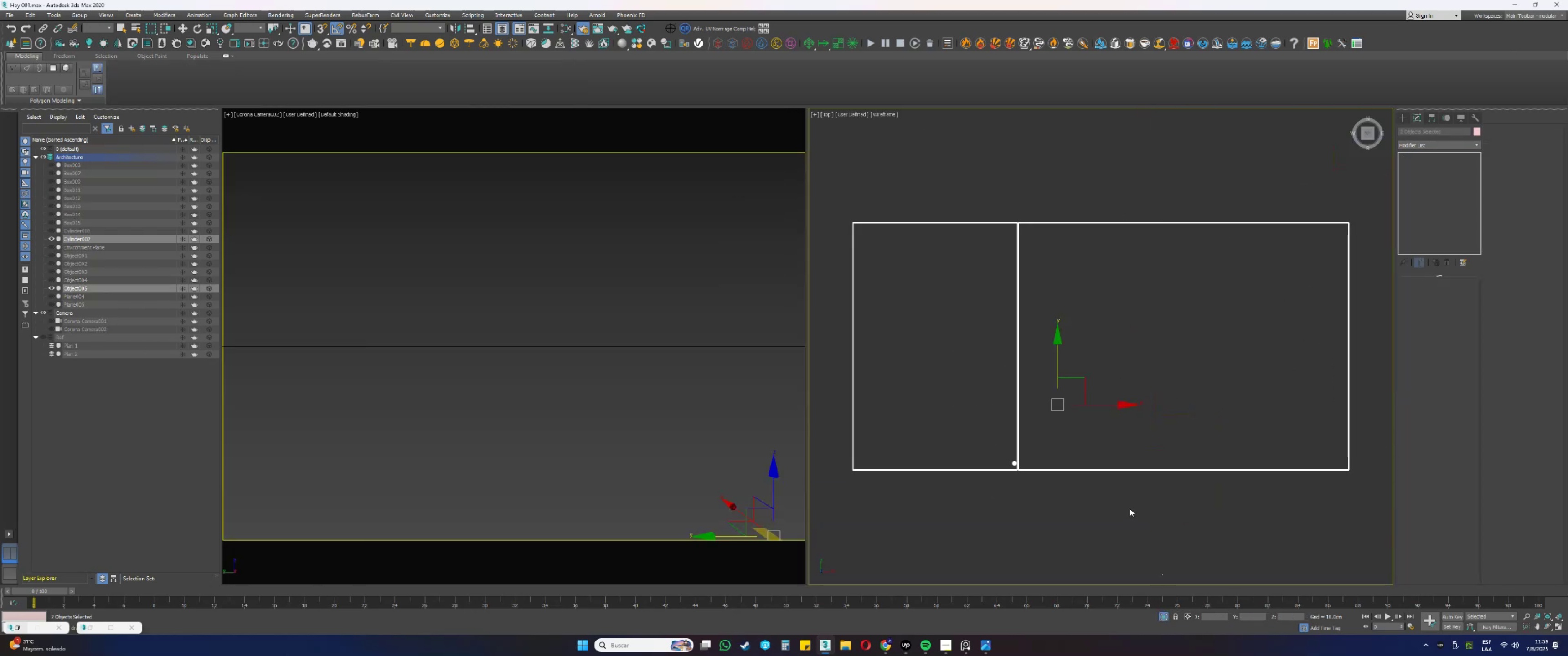 
hold_key(key=AltLeft, duration=0.41)
 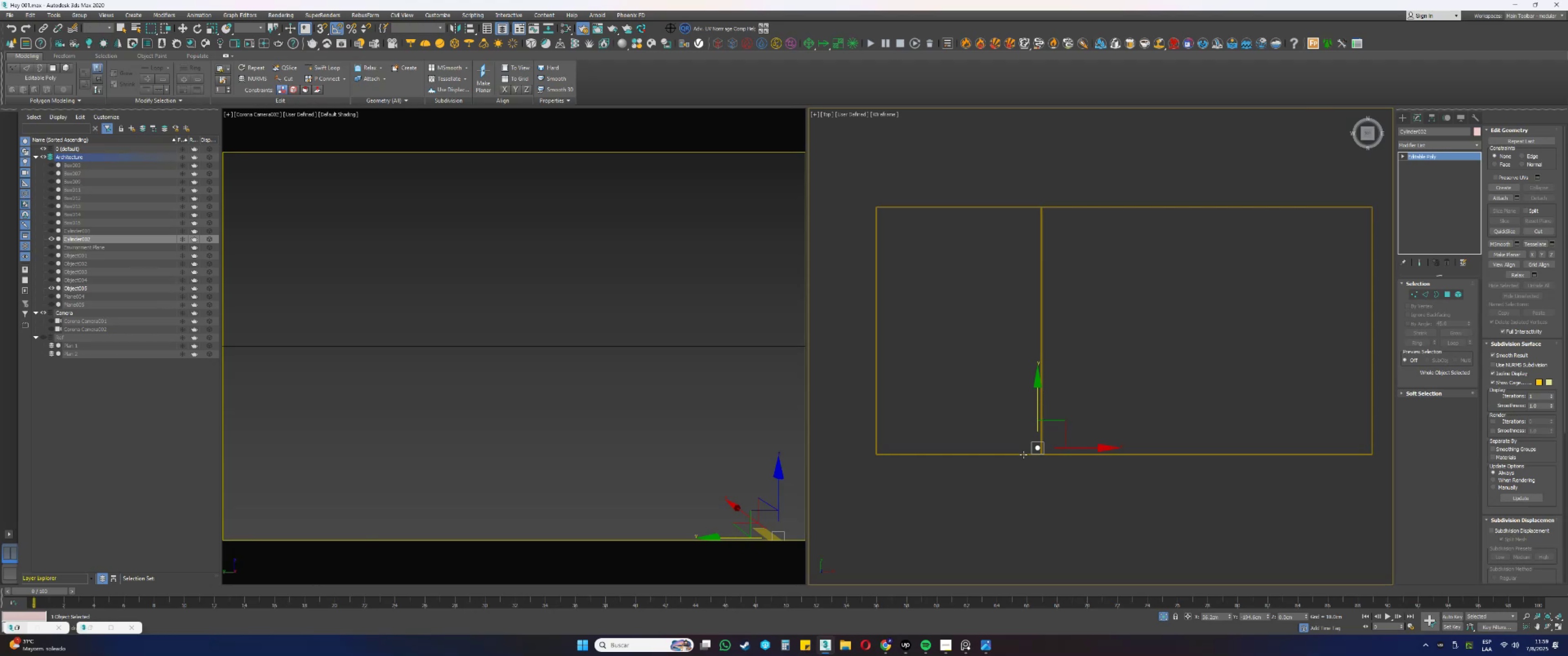 
wait(35.29)
 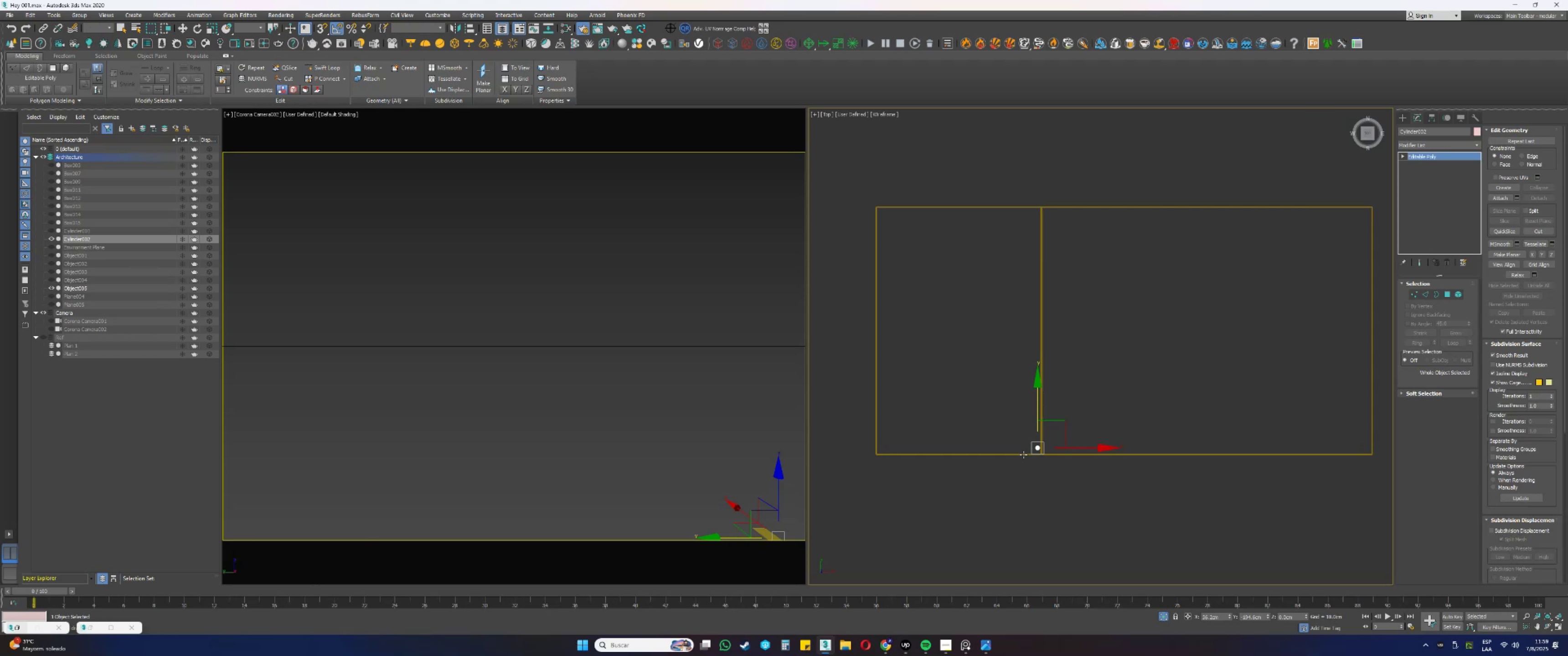 
scroll: coordinate [1042, 442], scroll_direction: up, amount: 3.0
 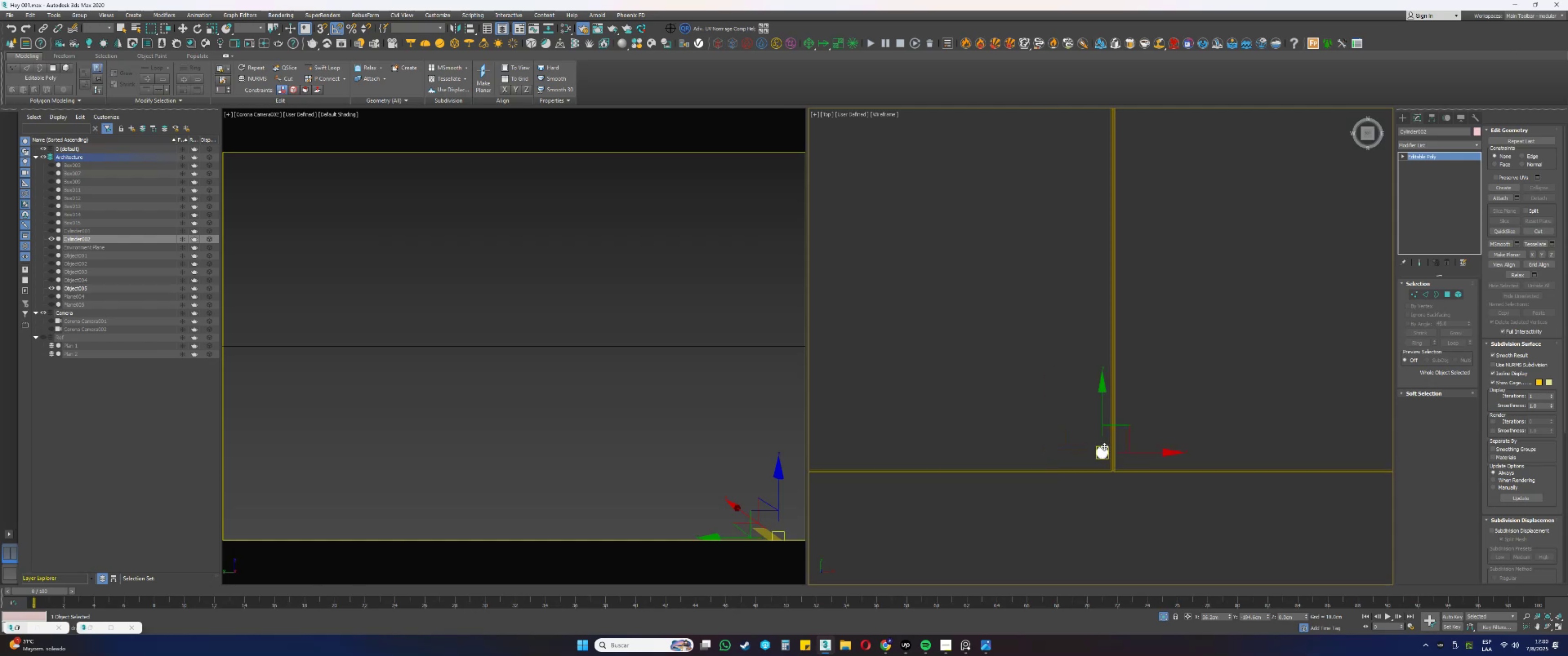 
scroll: coordinate [1052, 382], scroll_direction: down, amount: 4.0
 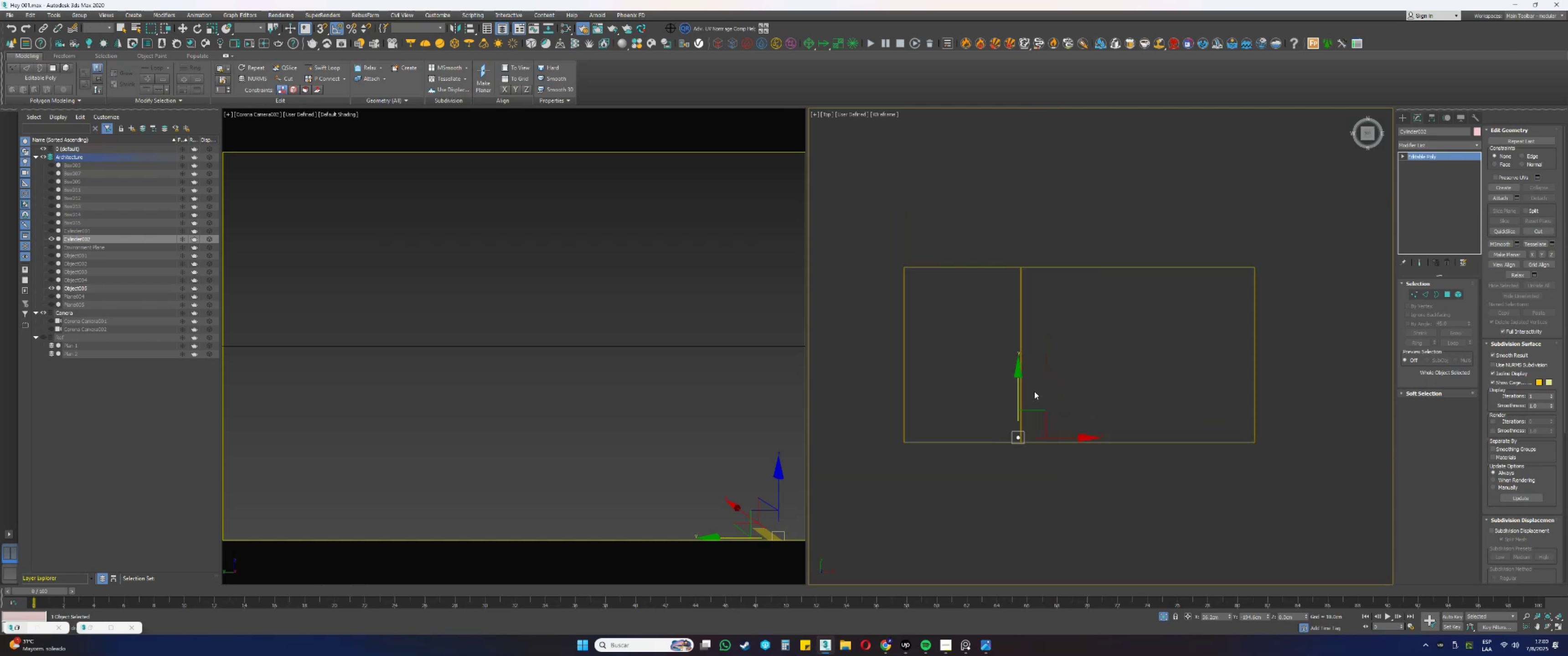 
scroll: coordinate [1027, 436], scroll_direction: up, amount: 5.0
 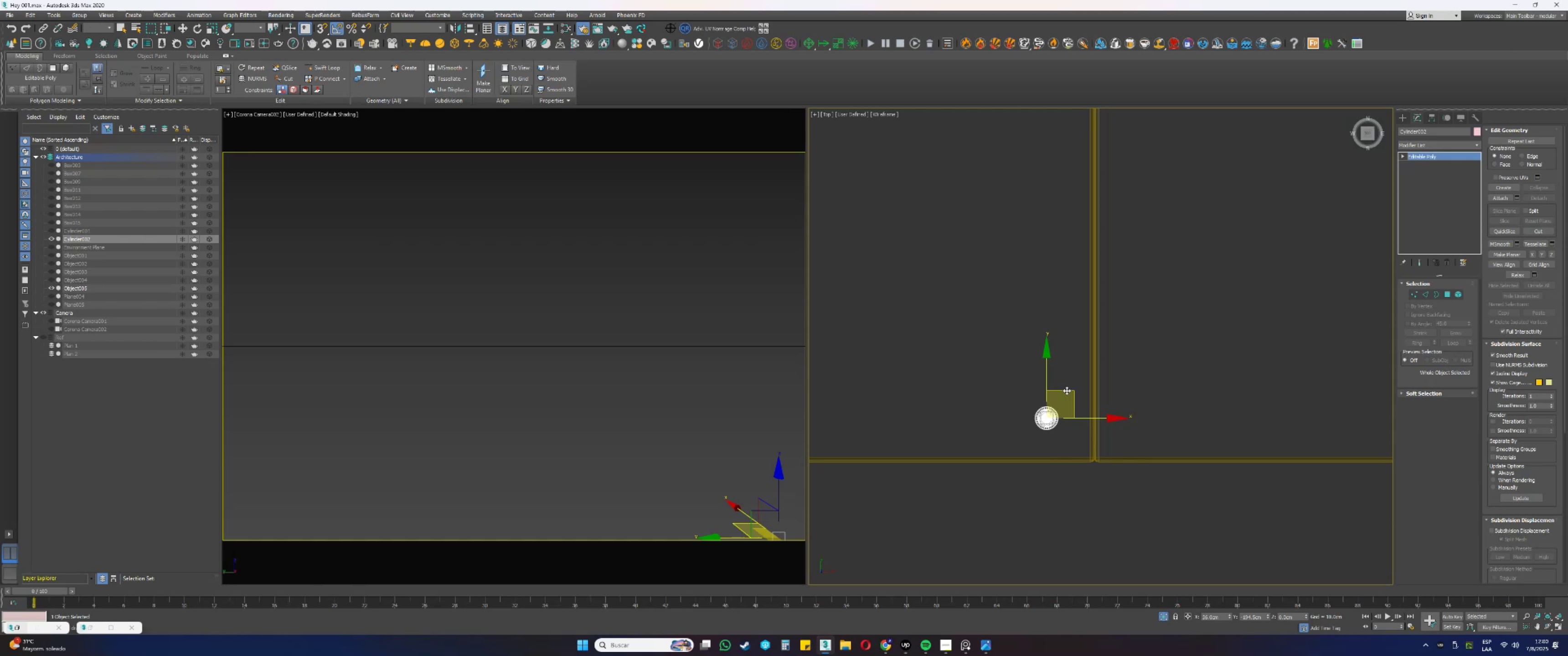 
wait(49.05)
 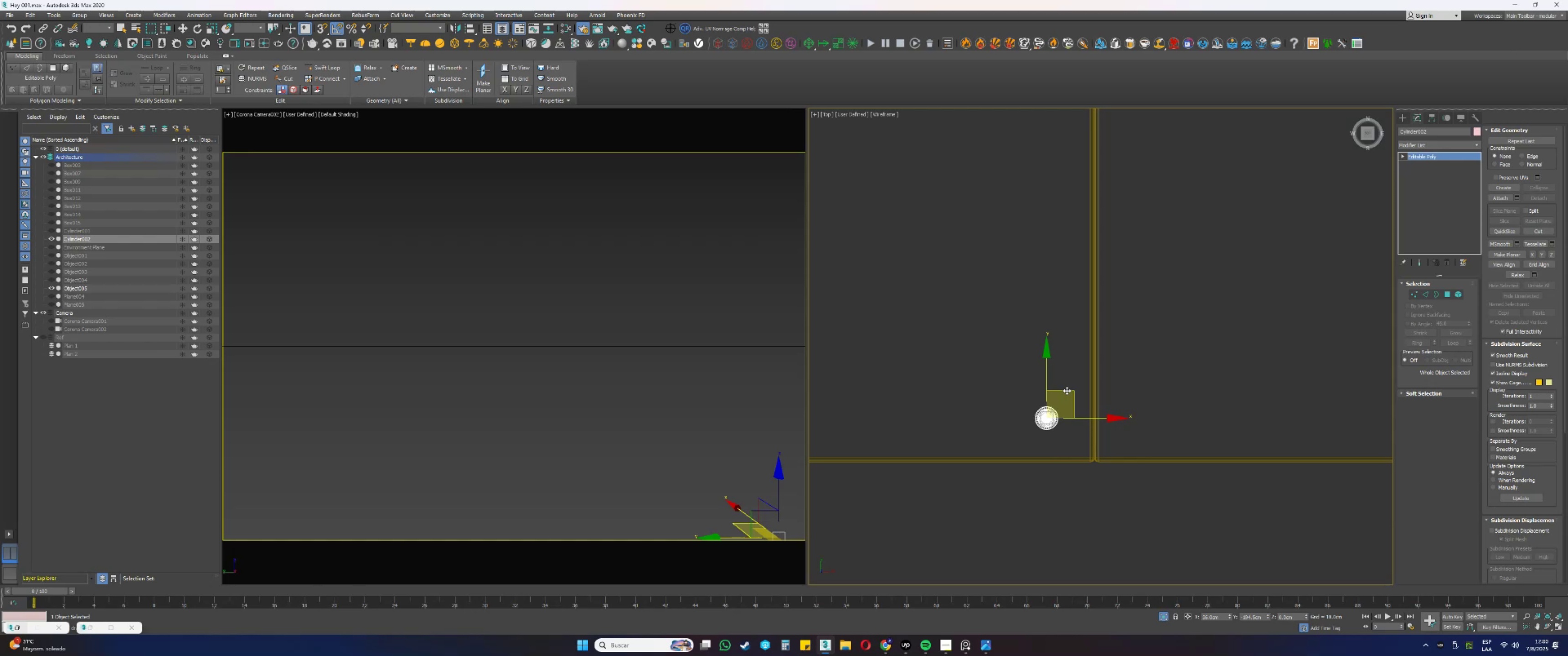 
scroll: coordinate [1093, 387], scroll_direction: down, amount: 4.0
 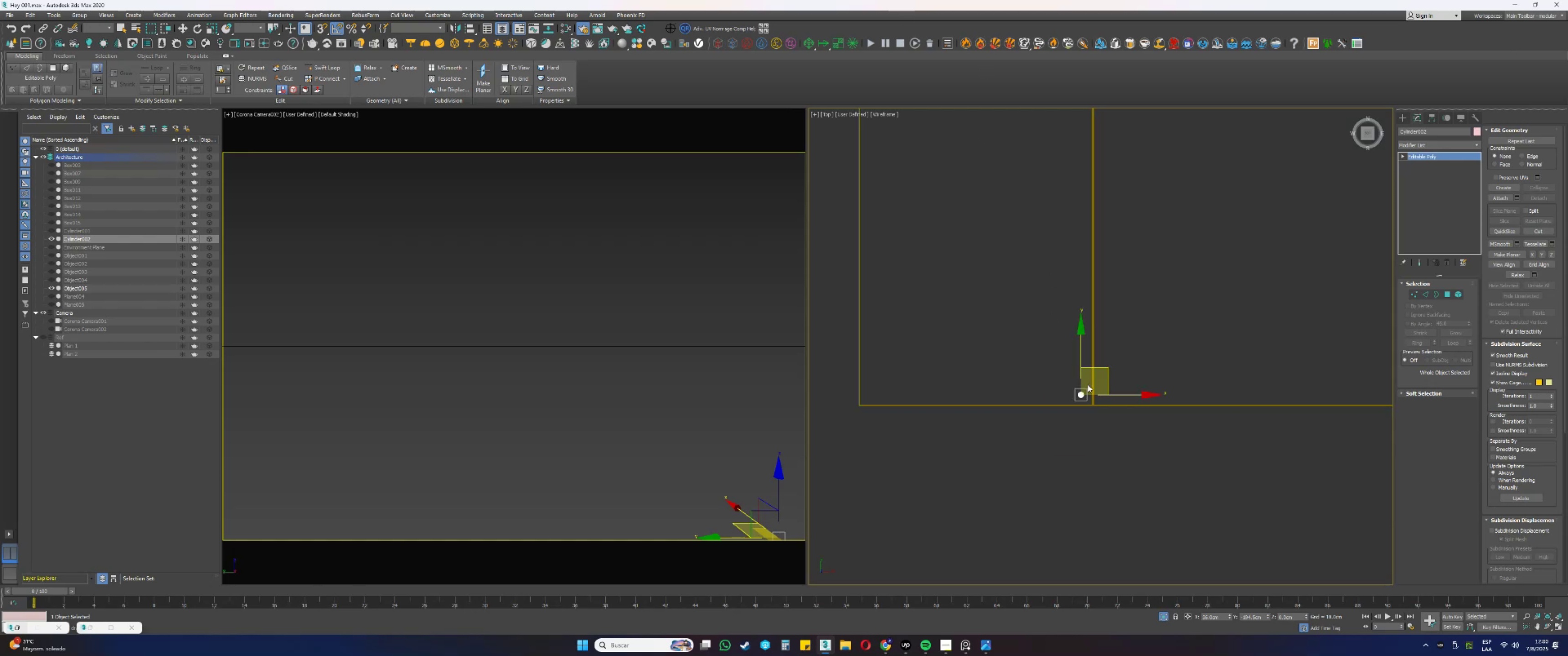 
scroll: coordinate [1060, 392], scroll_direction: up, amount: 2.0
 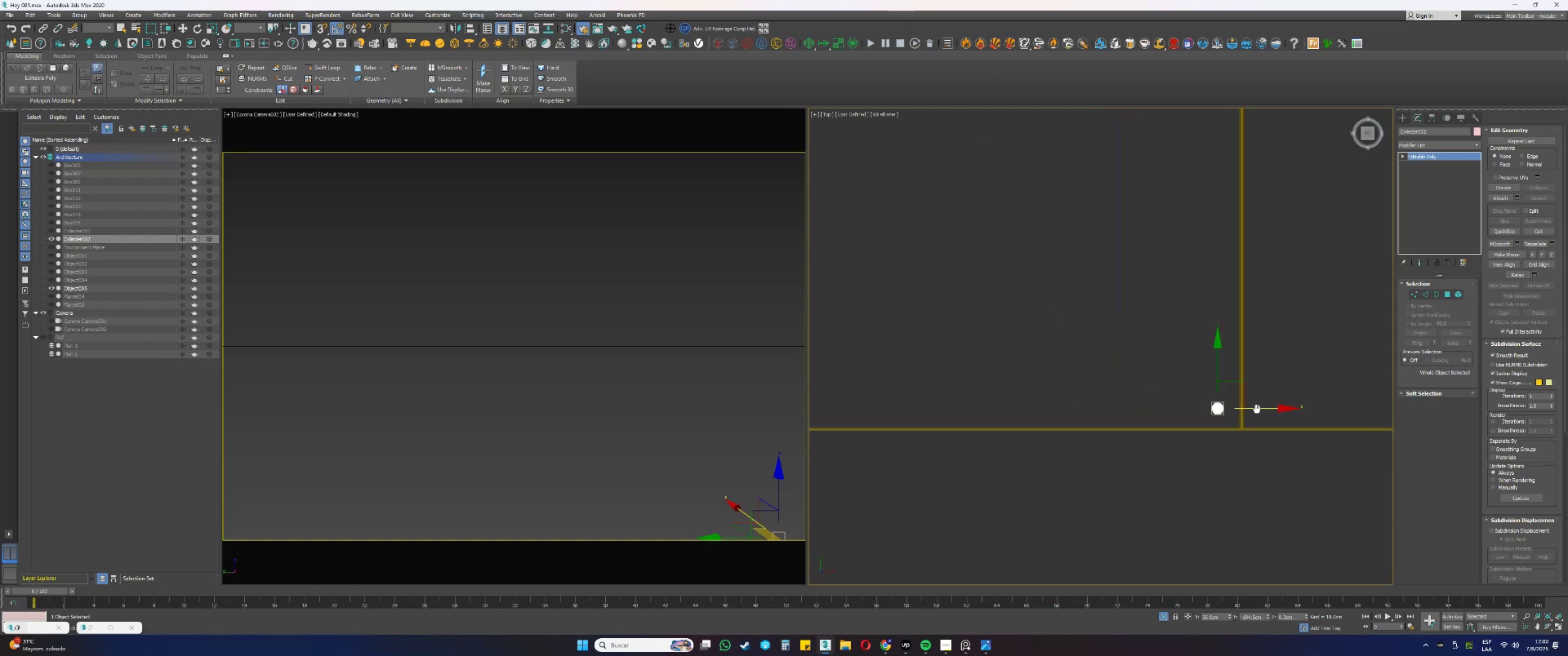 
hold_key(key=ShiftLeft, duration=0.32)
 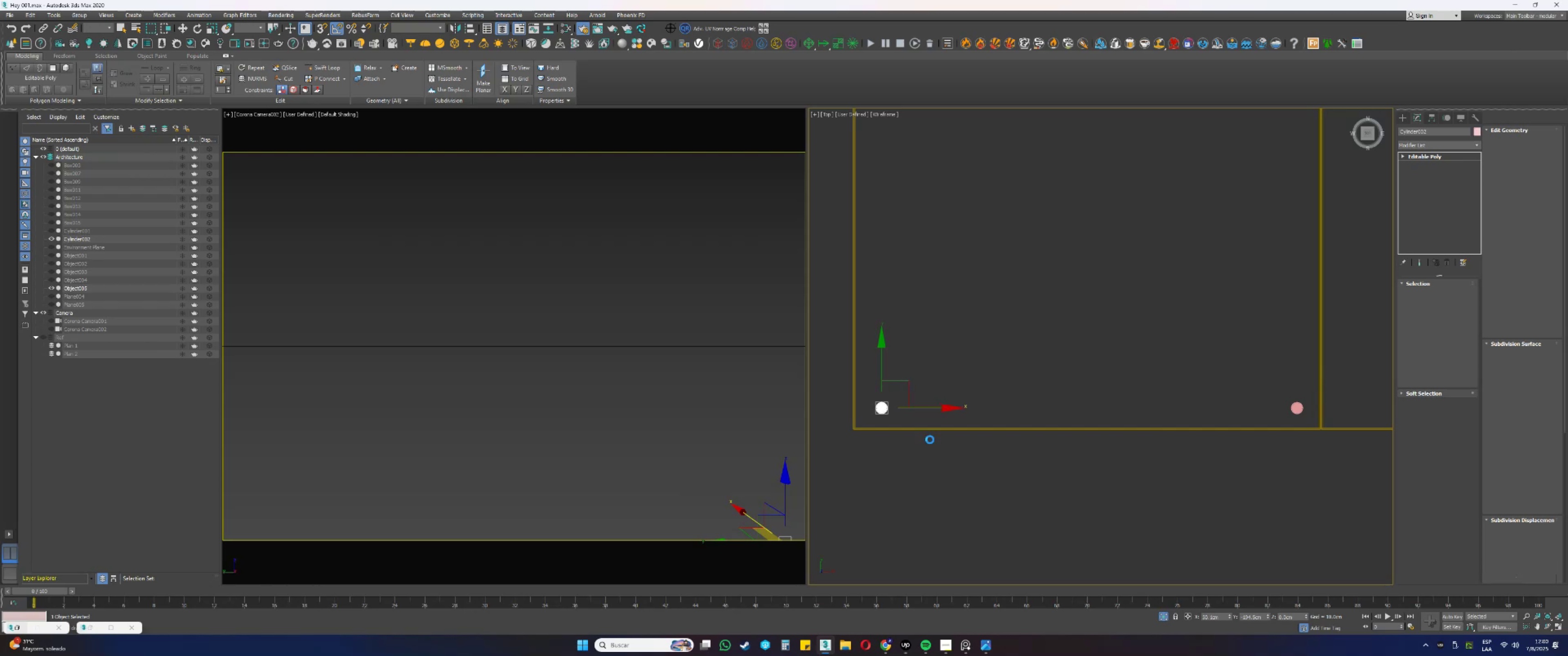 
left_click([752, 302])
 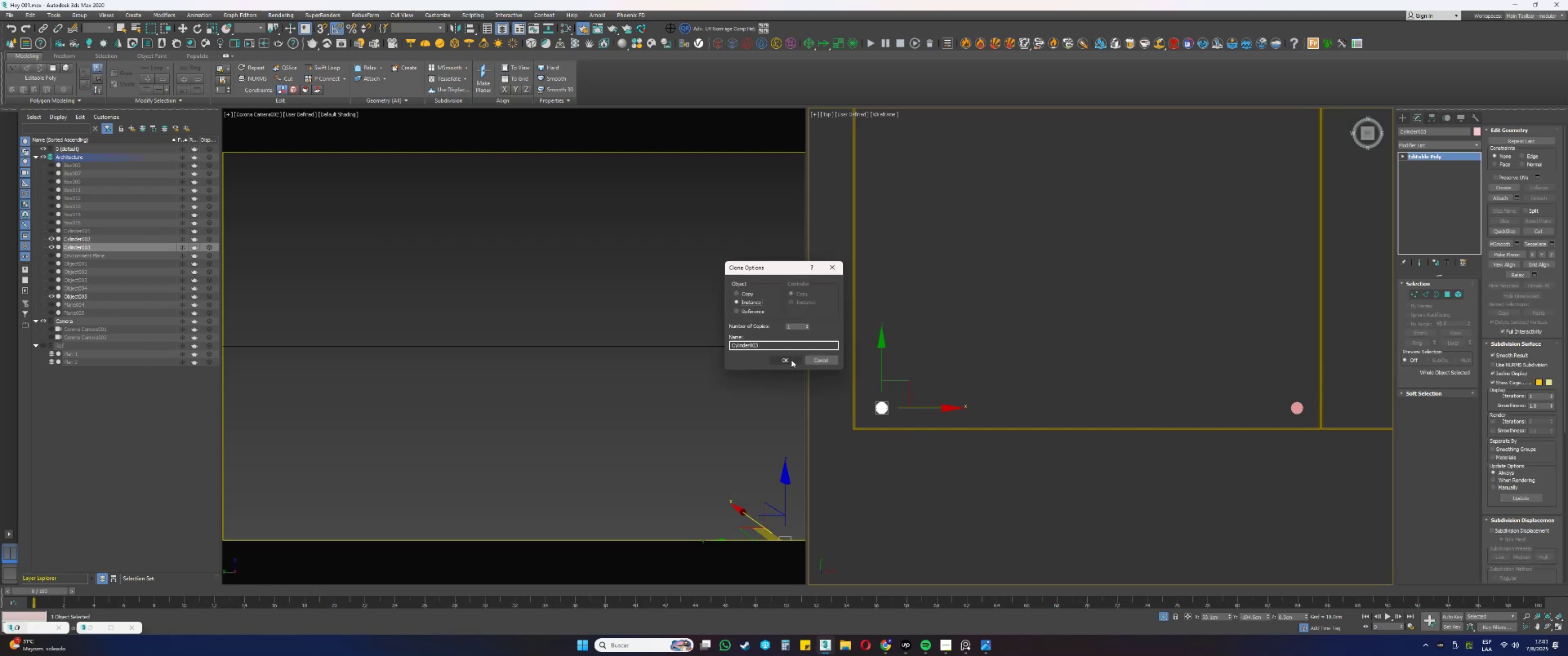 
left_click([791, 360])
 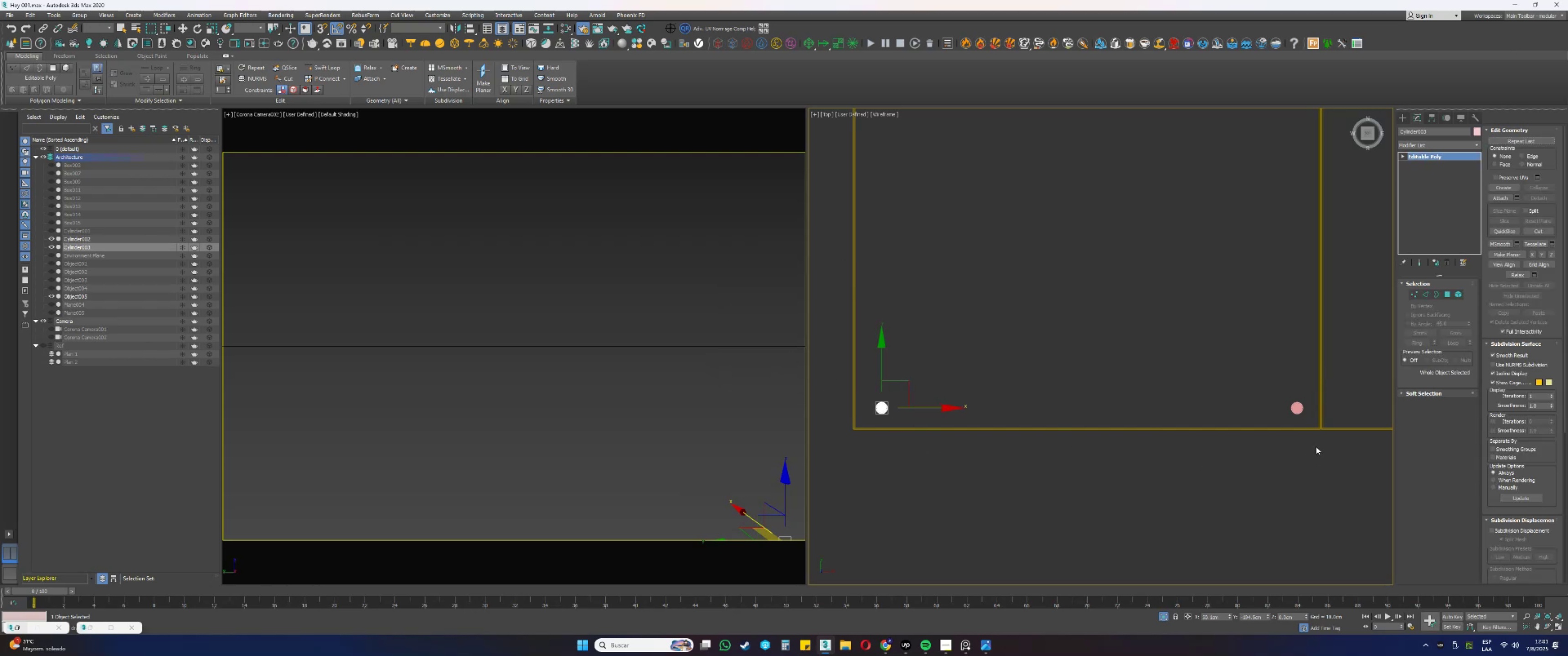 
left_click([1293, 410])
 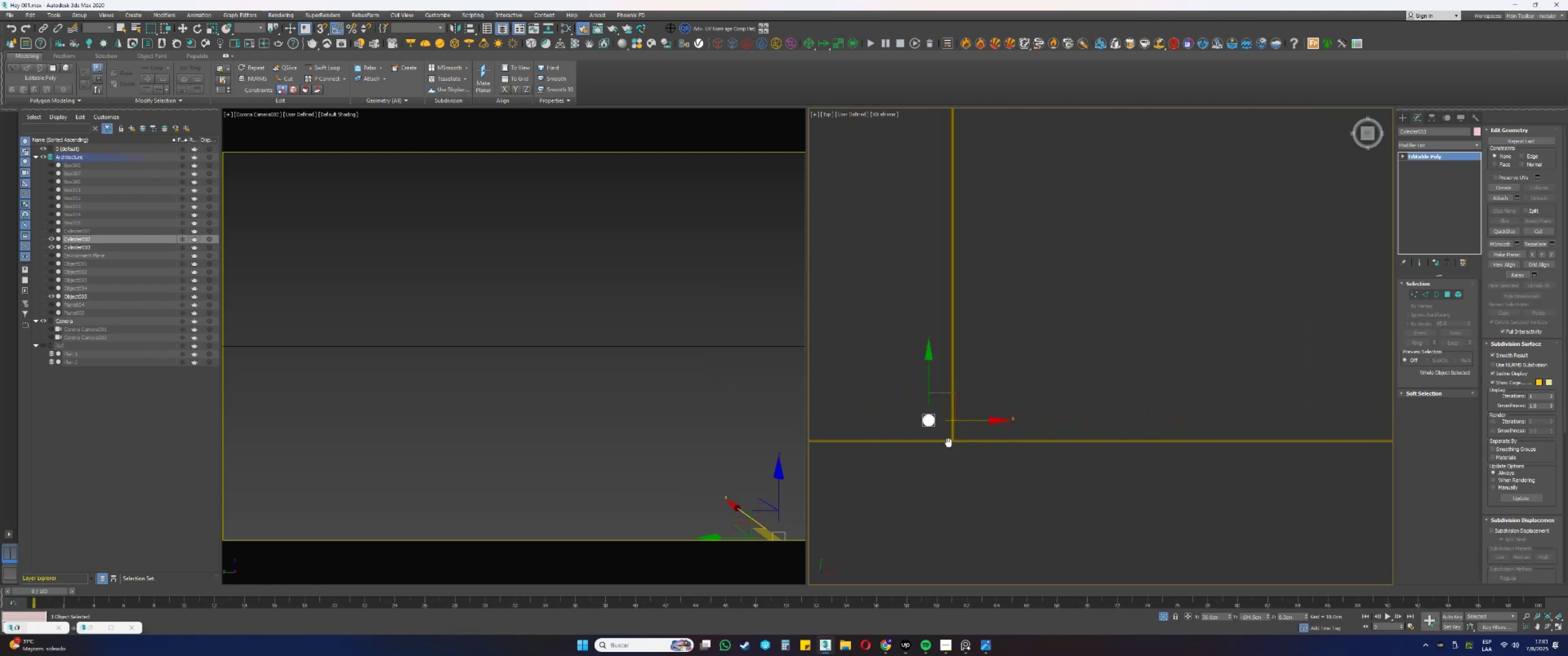 
scroll: coordinate [910, 432], scroll_direction: down, amount: 2.0
 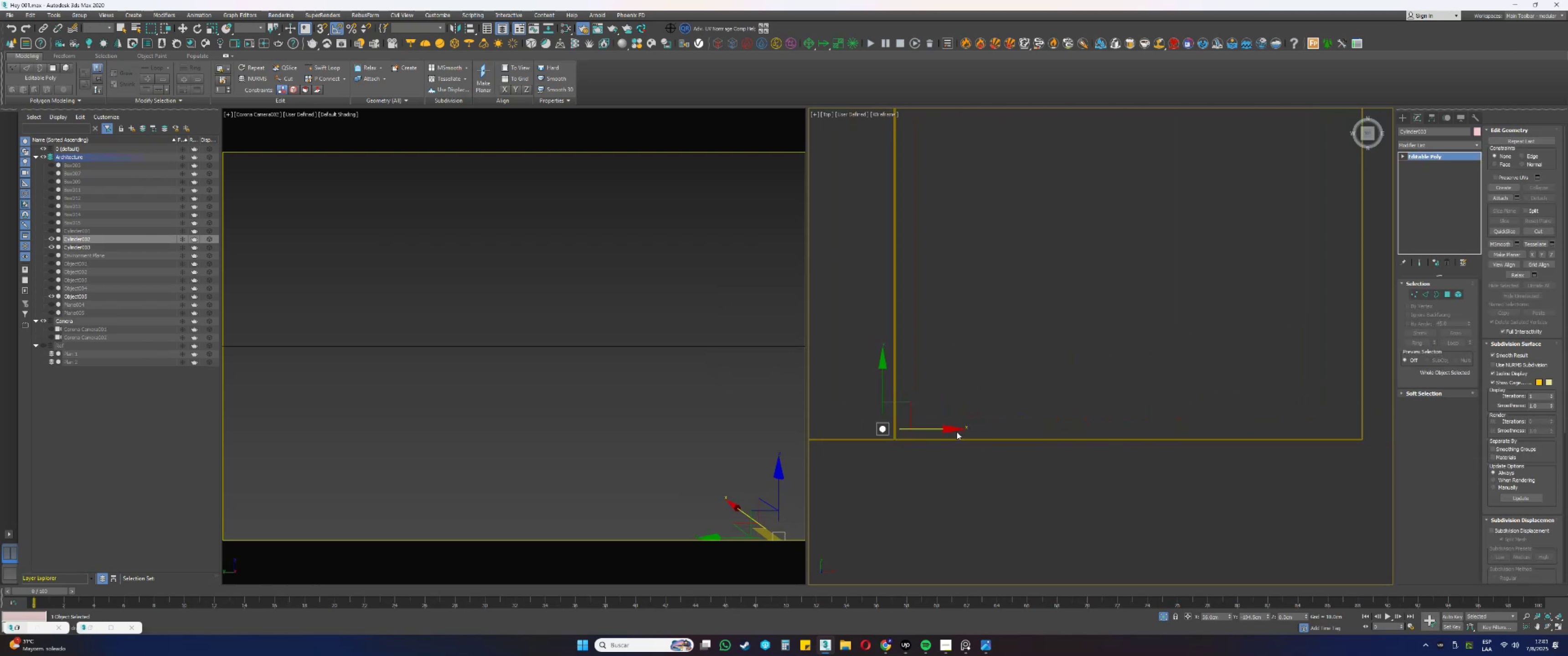 
hold_key(key=ShiftLeft, duration=0.38)
 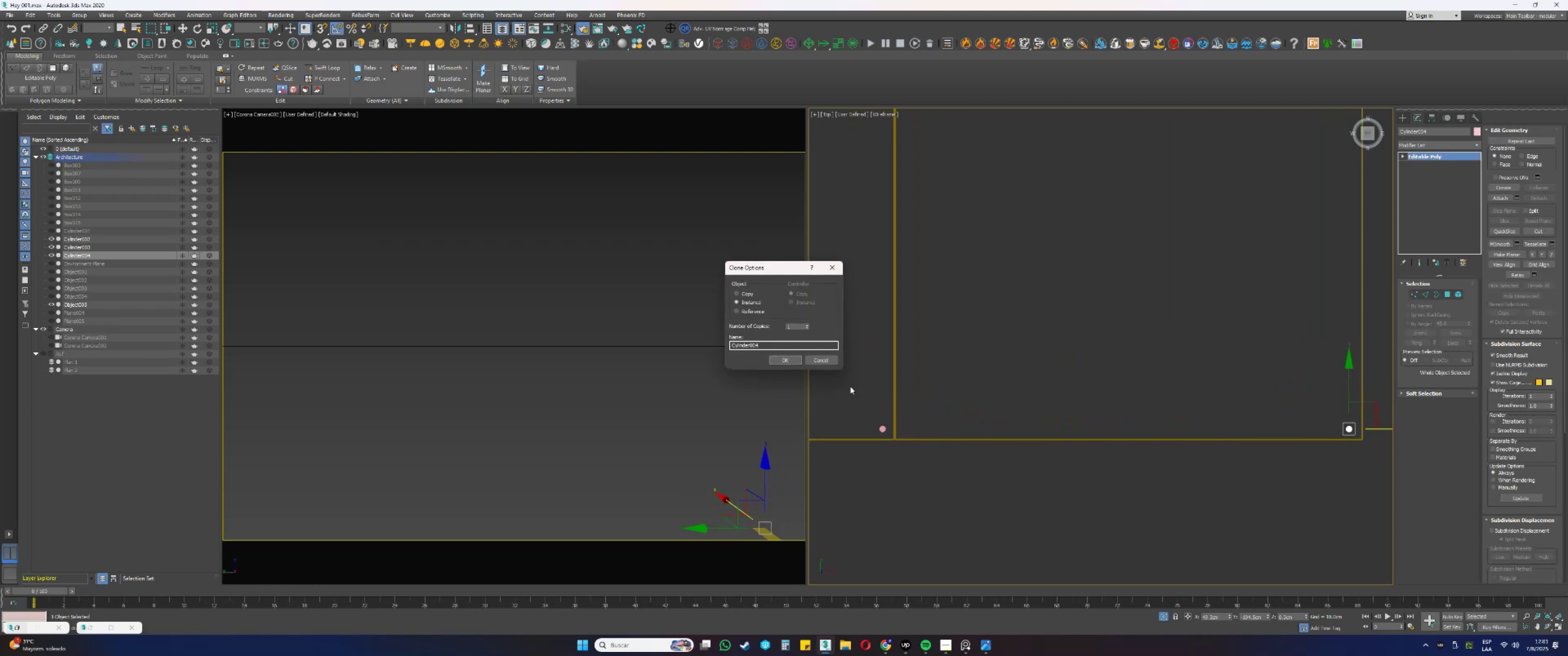 
double_click([1080, 418])
 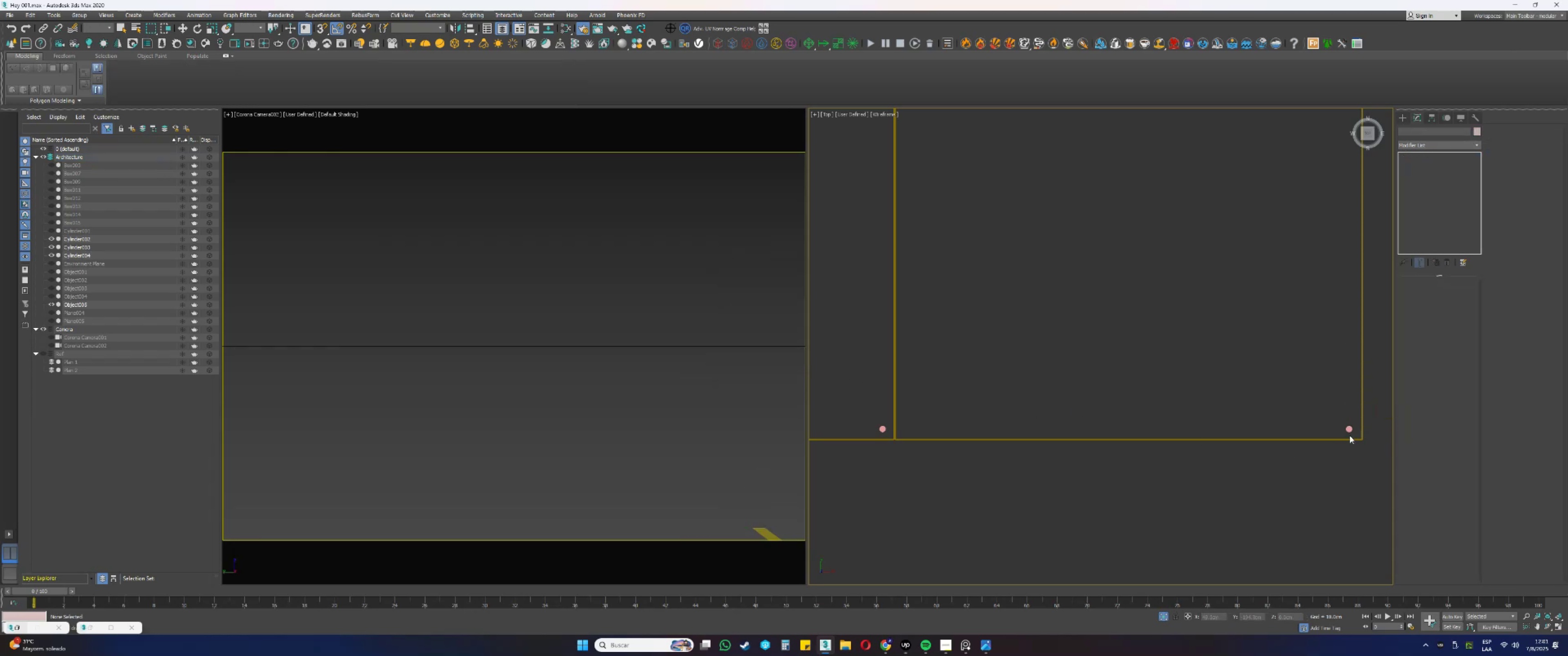 
left_click([1349, 431])
 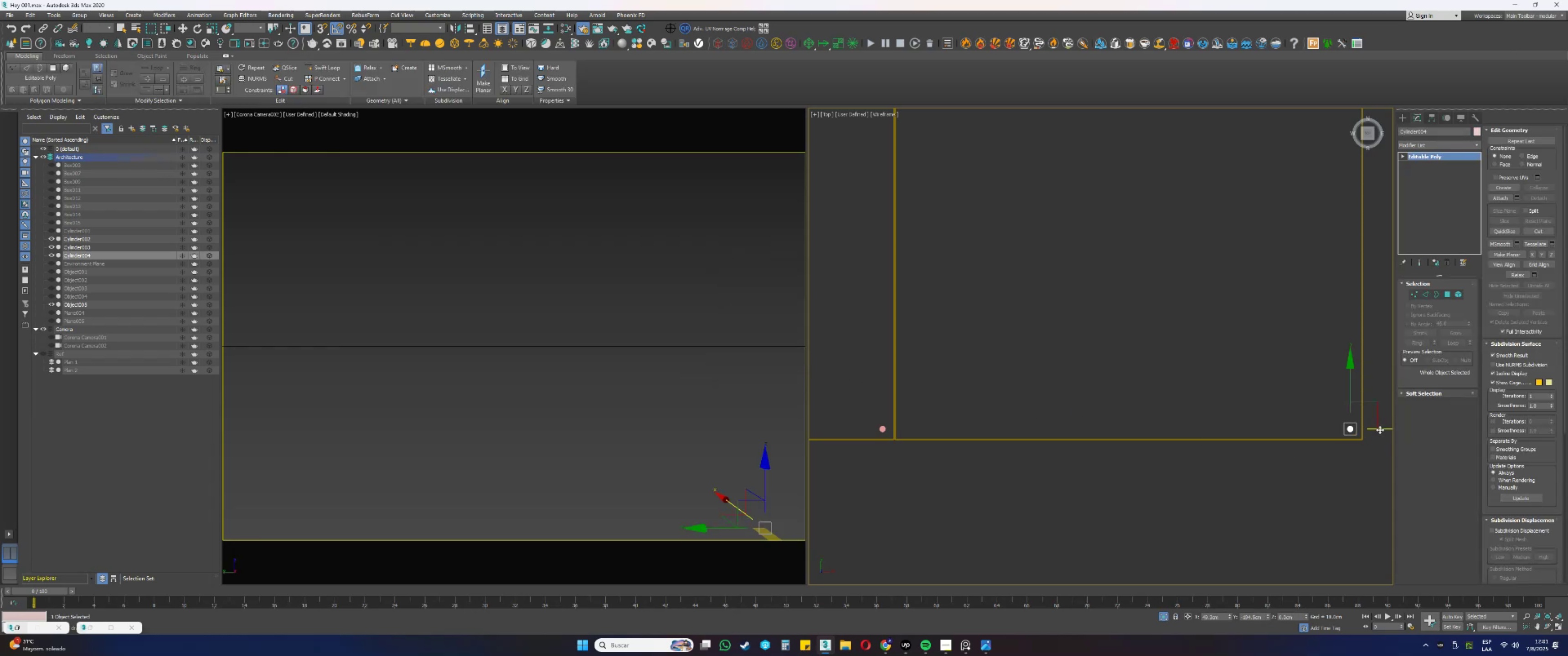 
left_click([1347, 462])
 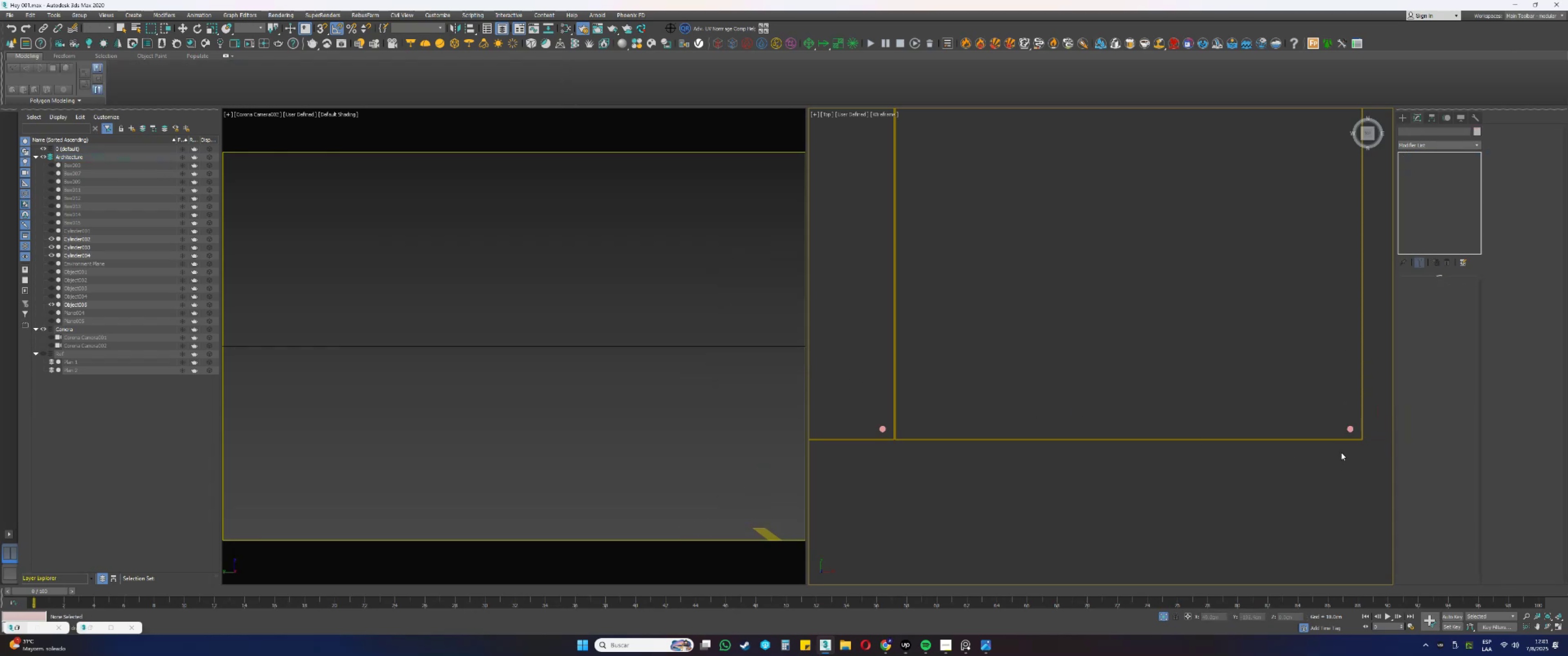 
left_click([1351, 432])
 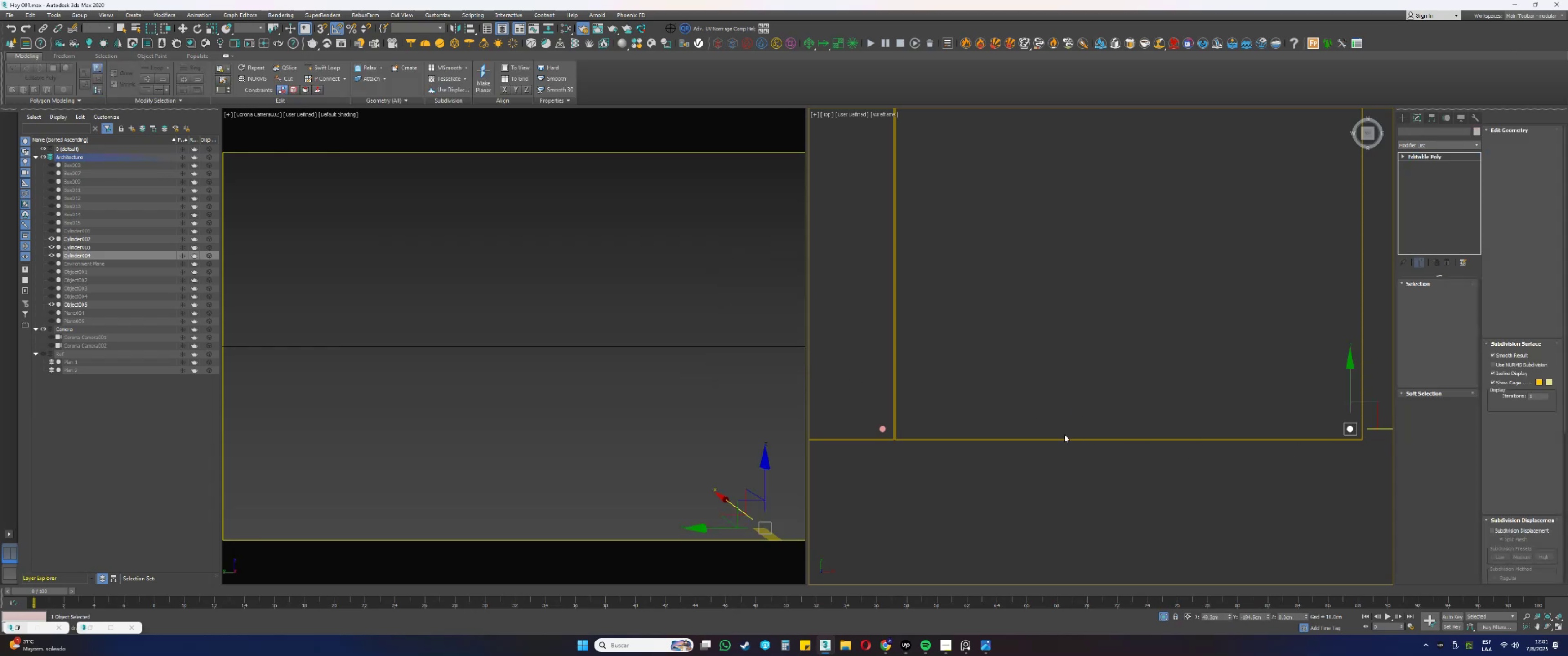 
scroll: coordinate [999, 427], scroll_direction: up, amount: 1.0
 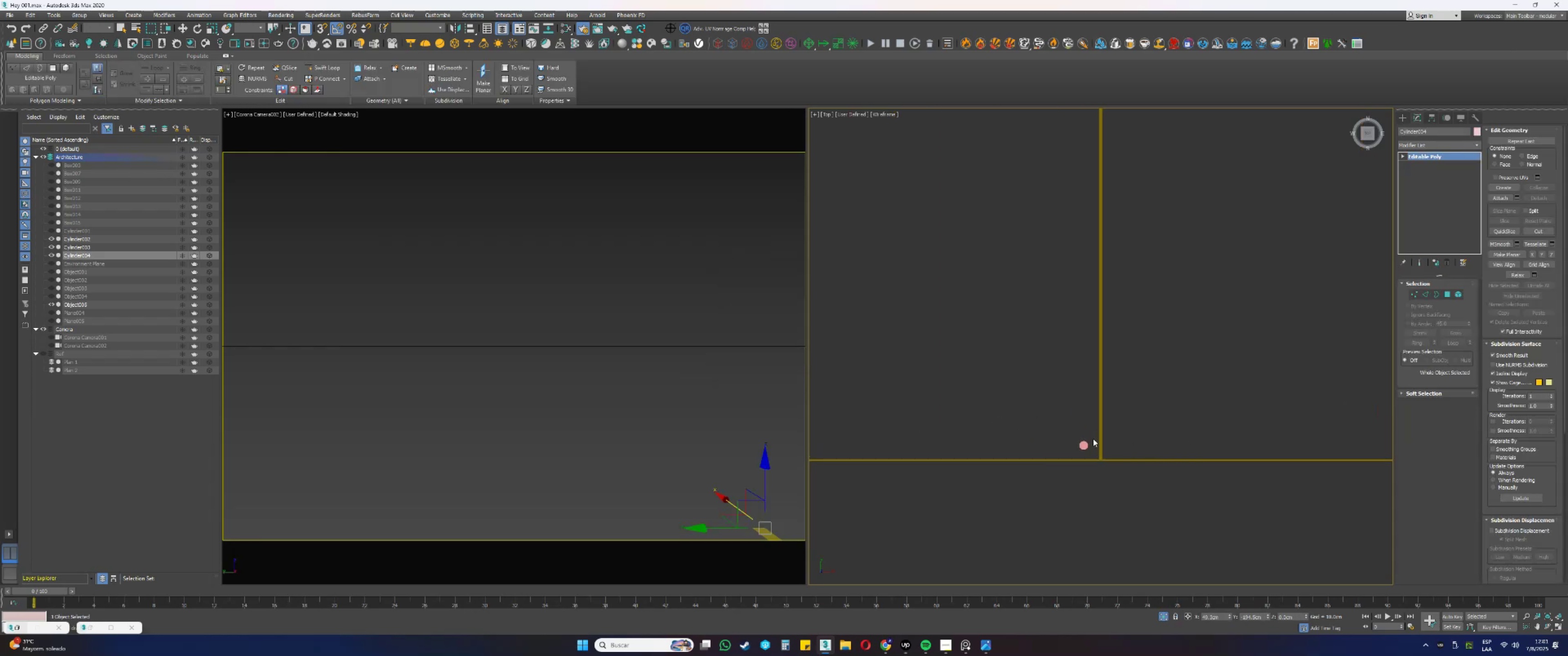 
scroll: coordinate [1233, 448], scroll_direction: down, amount: 1.0
 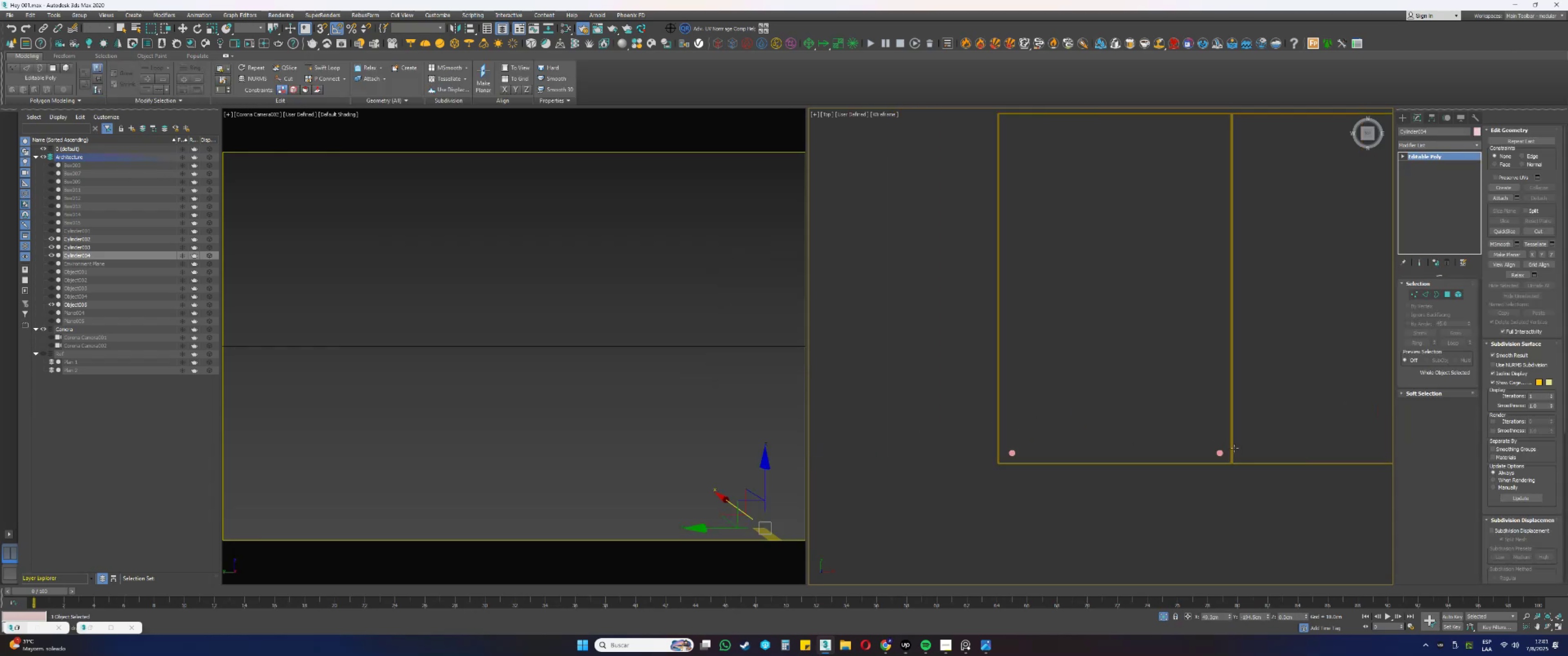 
hold_key(key=ControlLeft, duration=1.29)
 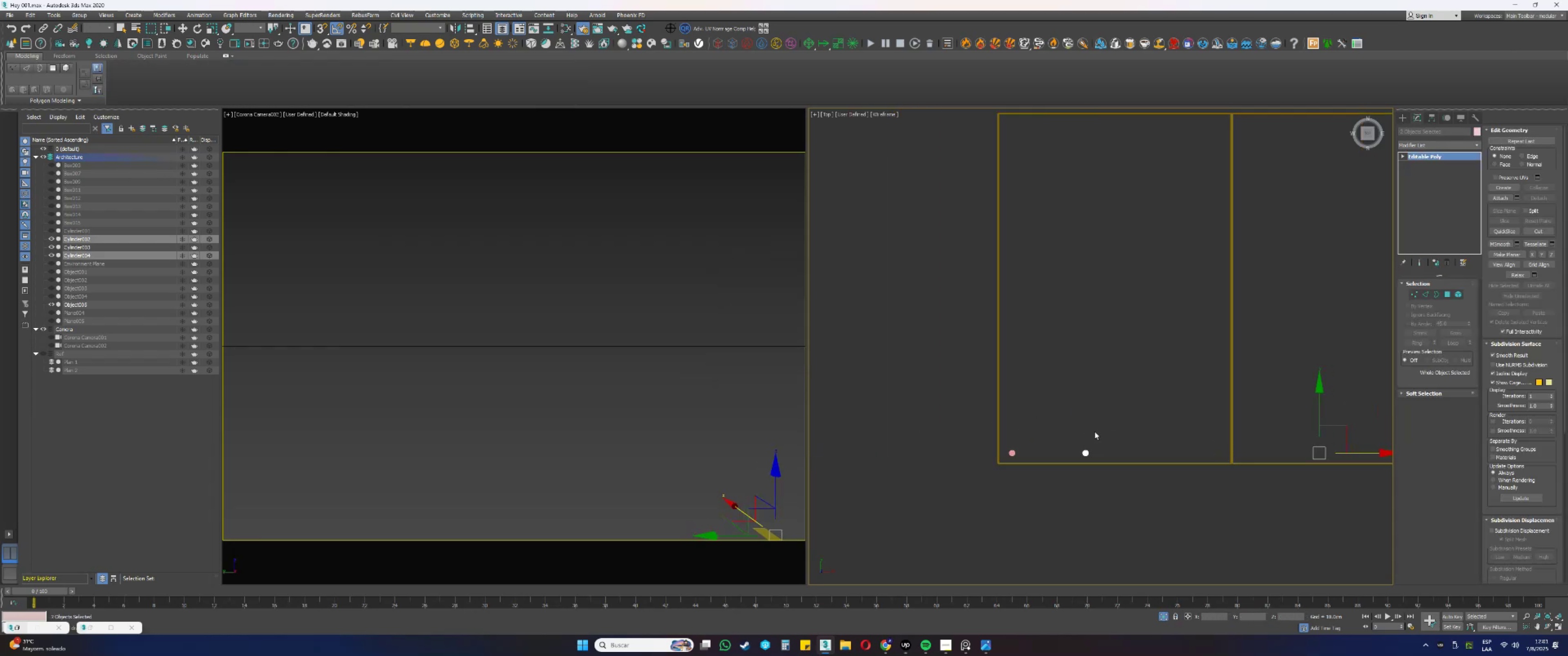 
key(Control+ControlLeft)
 